 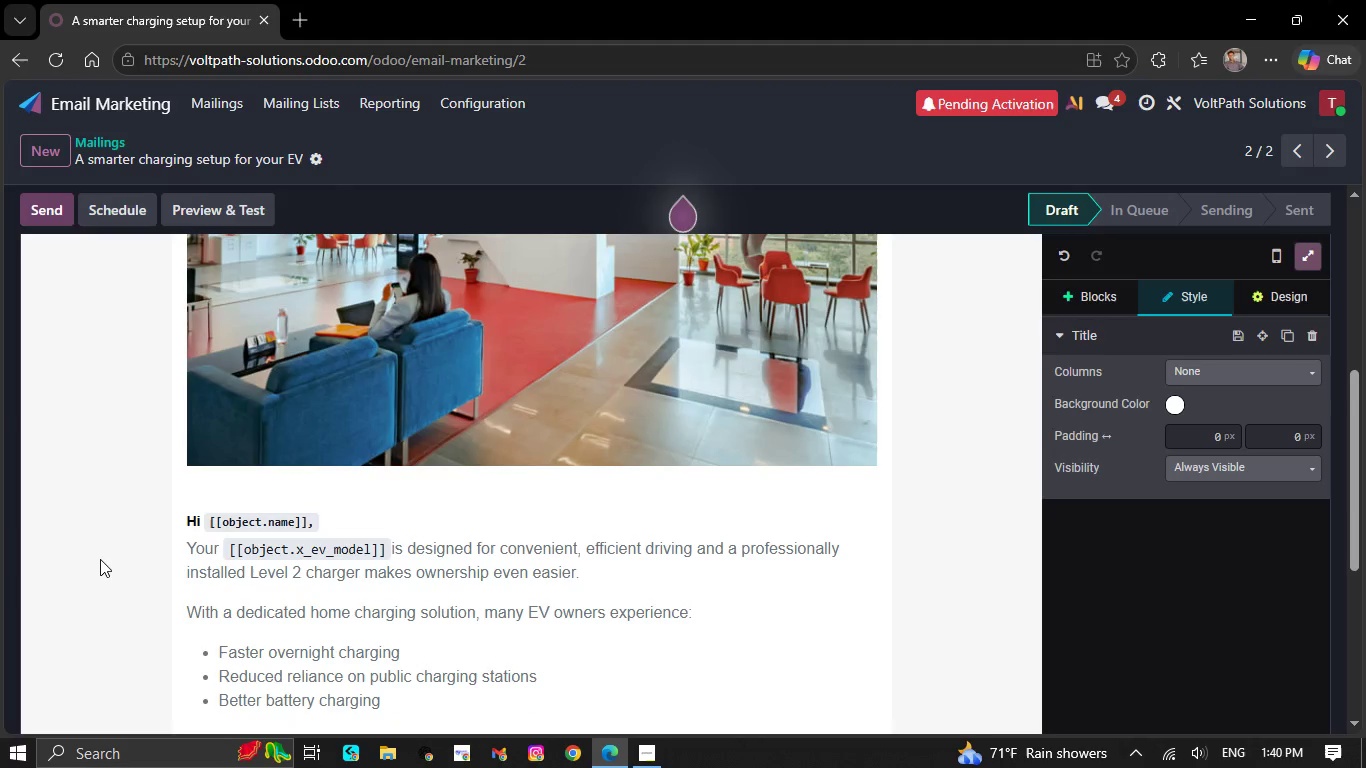 
scroll: coordinate [118, 527], scroll_direction: down, amount: 4.0
 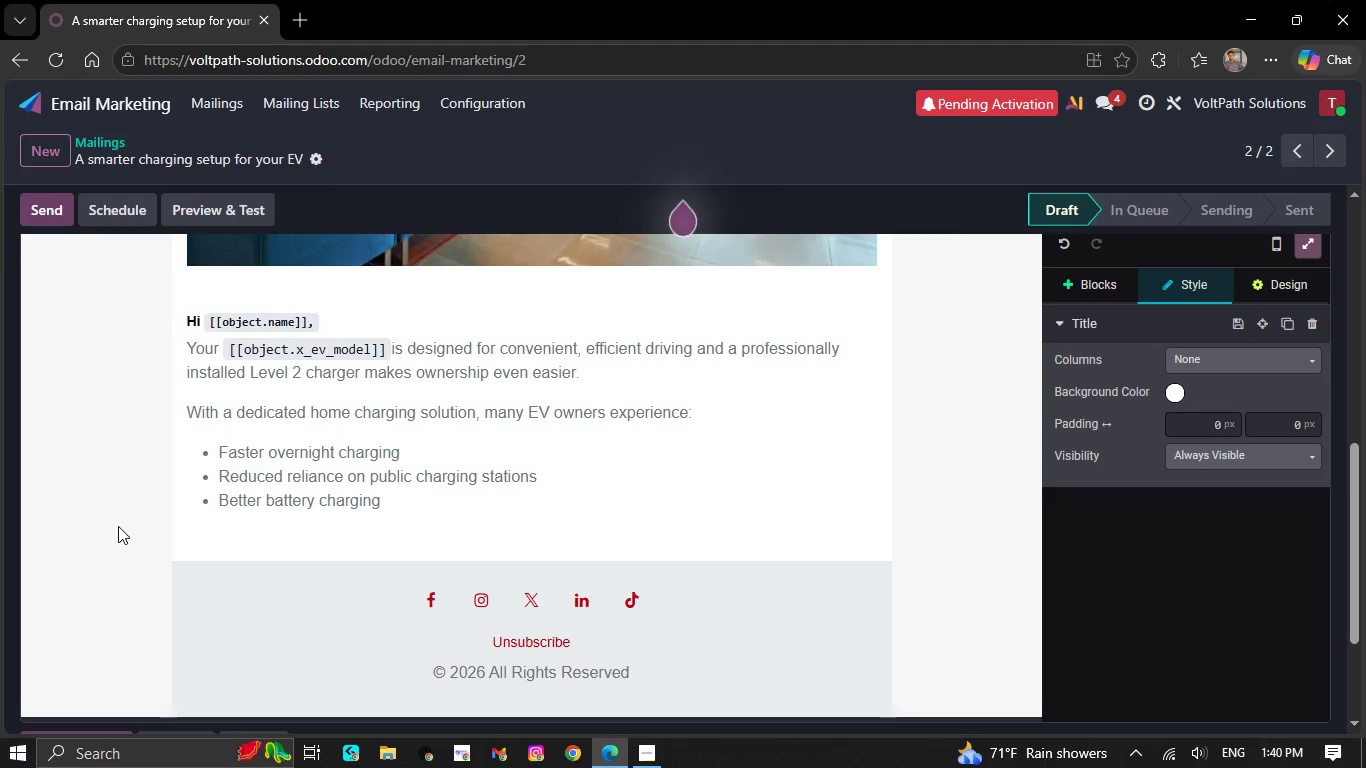 
mouse_move([168, 550])
 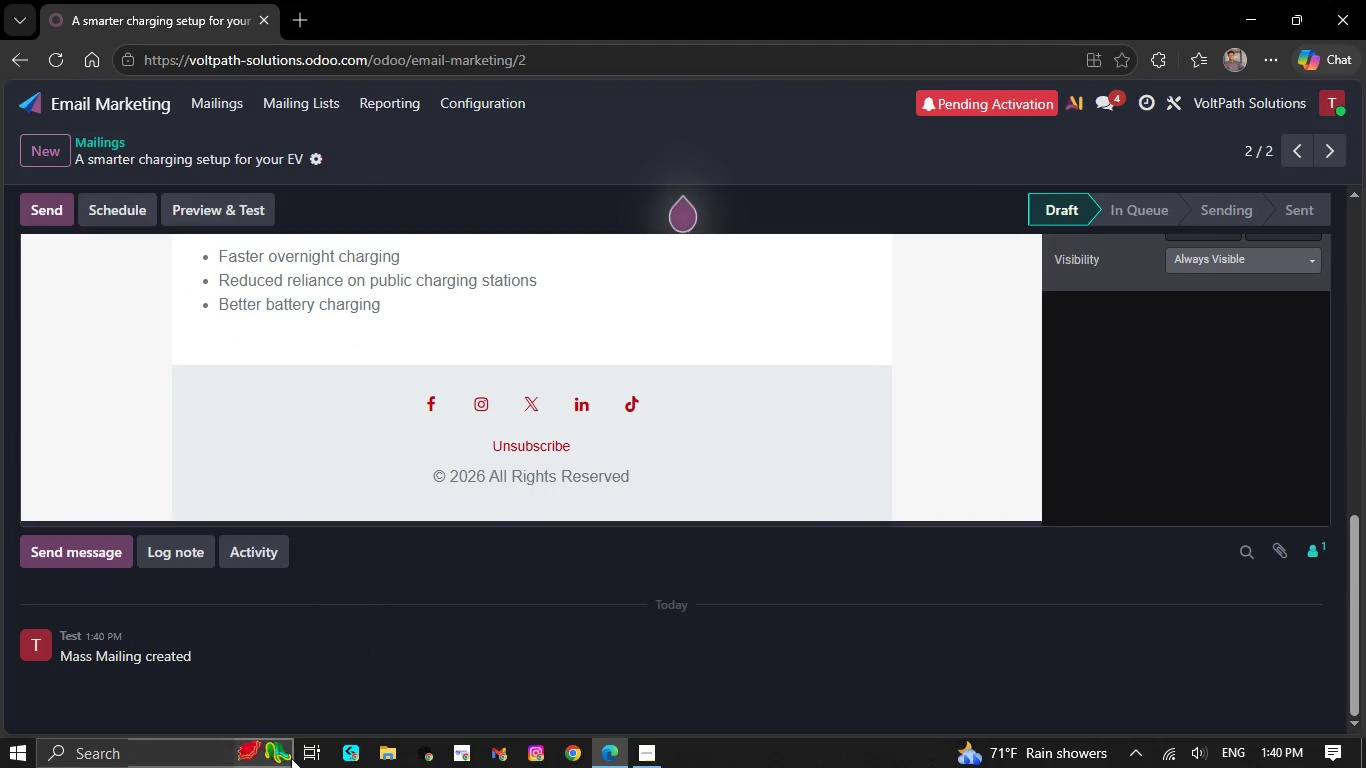 
scroll: coordinate [384, 667], scroll_direction: up, amount: 7.0
 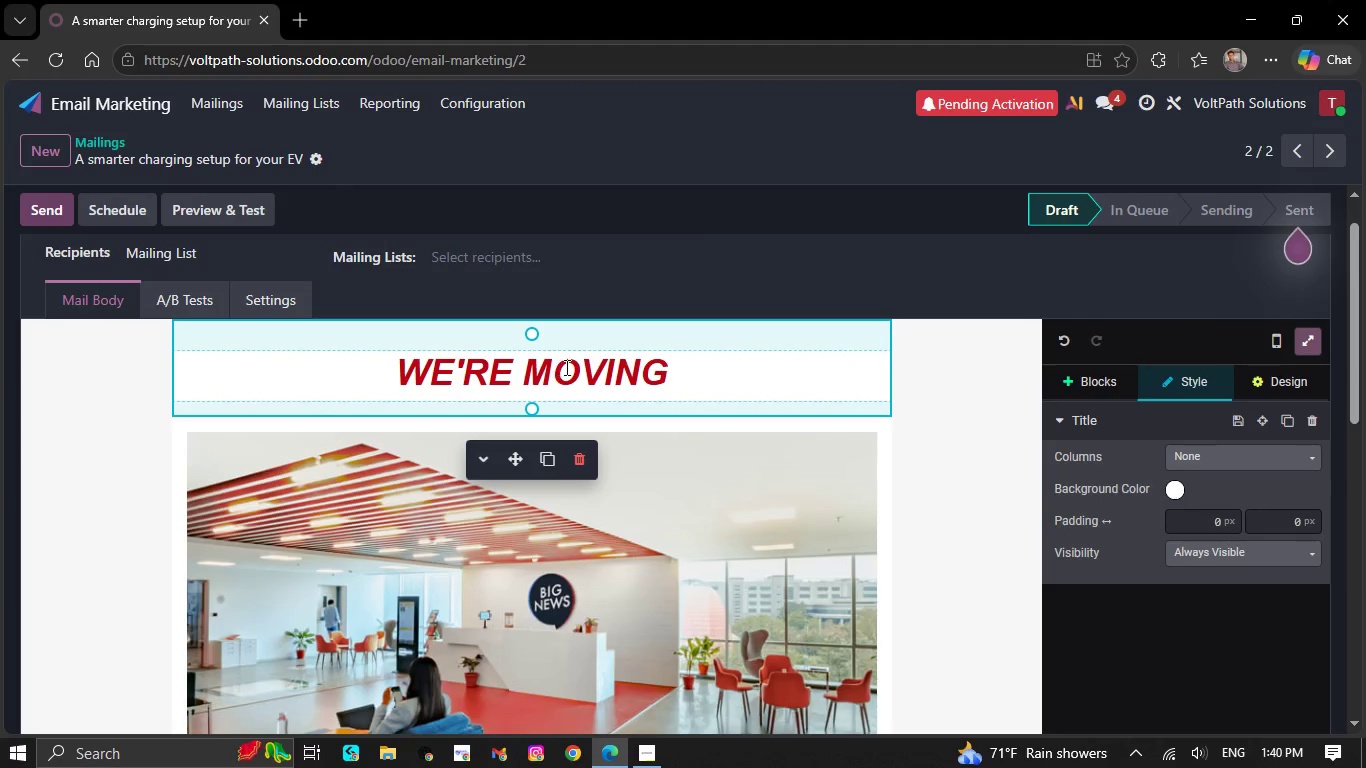 
left_click([675, 375])
 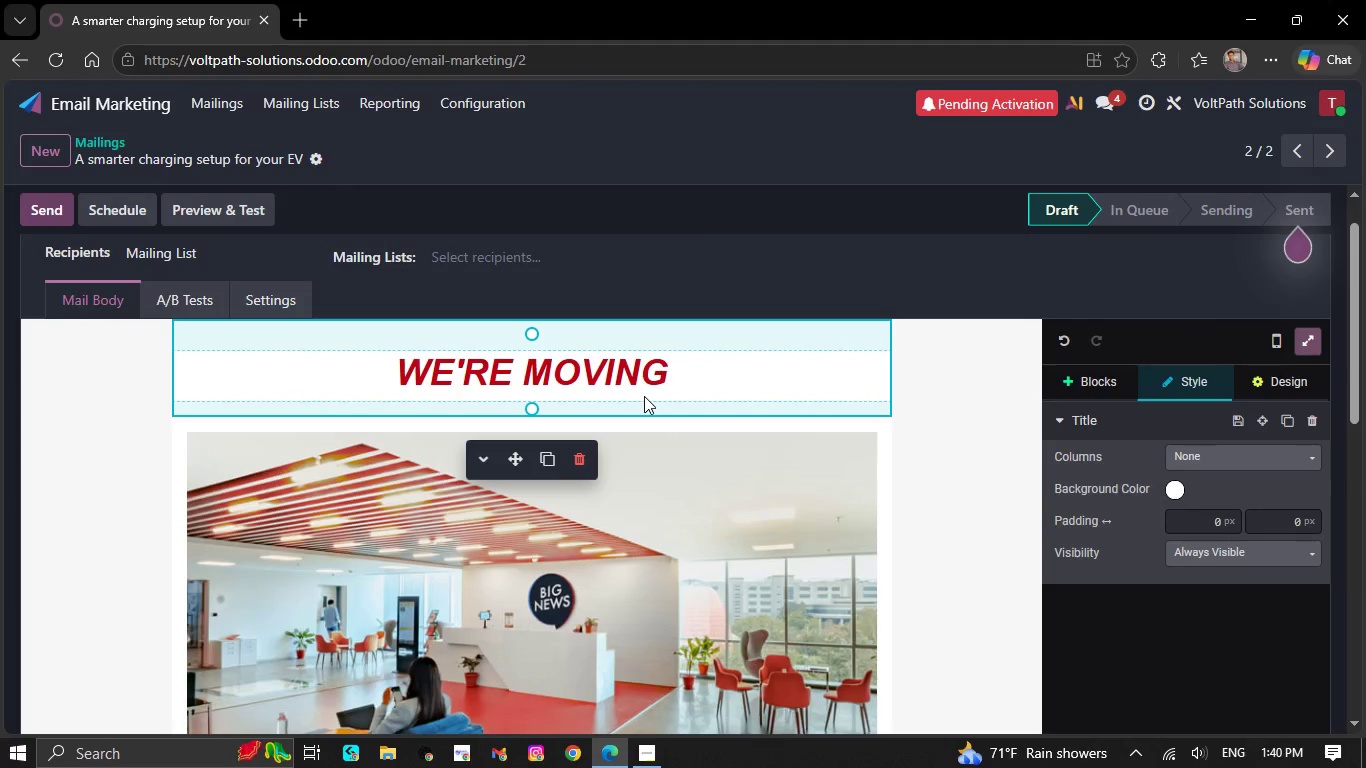 
key(Backspace)
 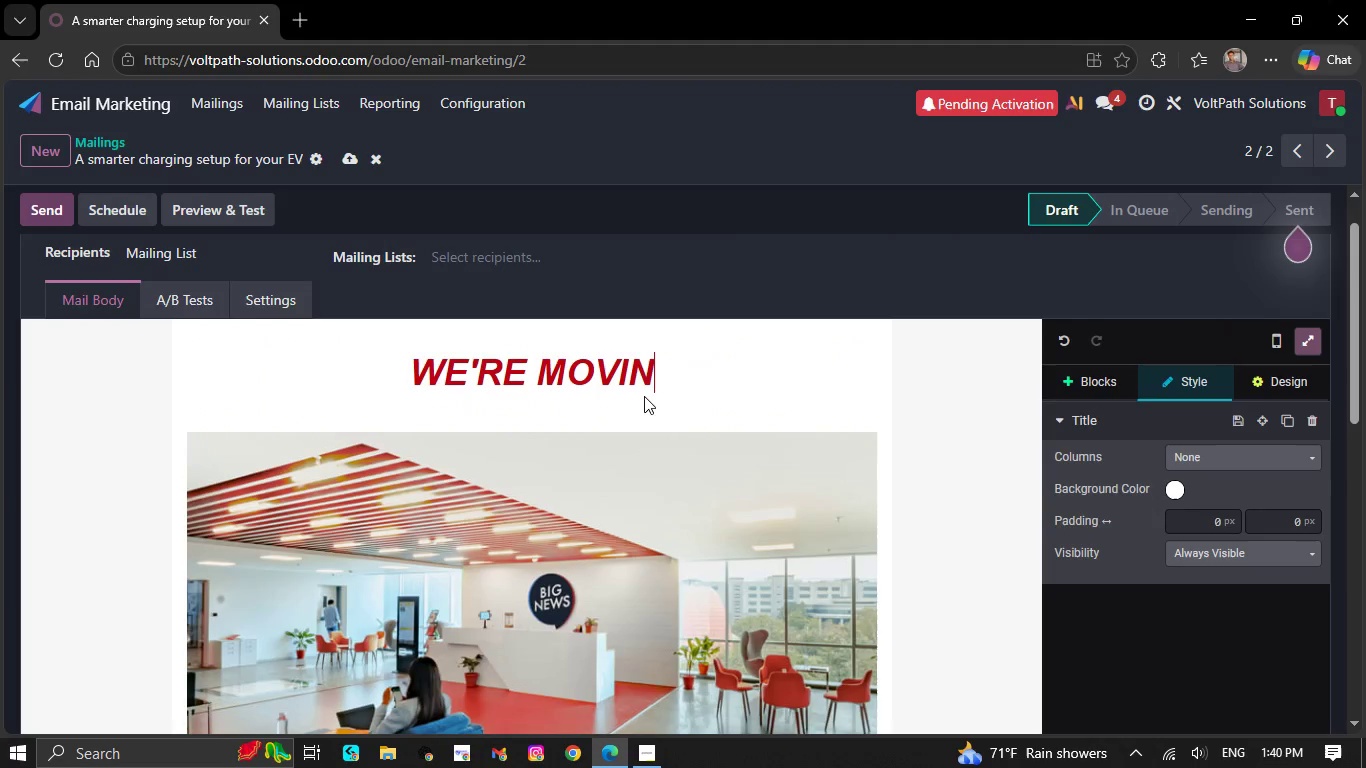 
key(Backspace)
 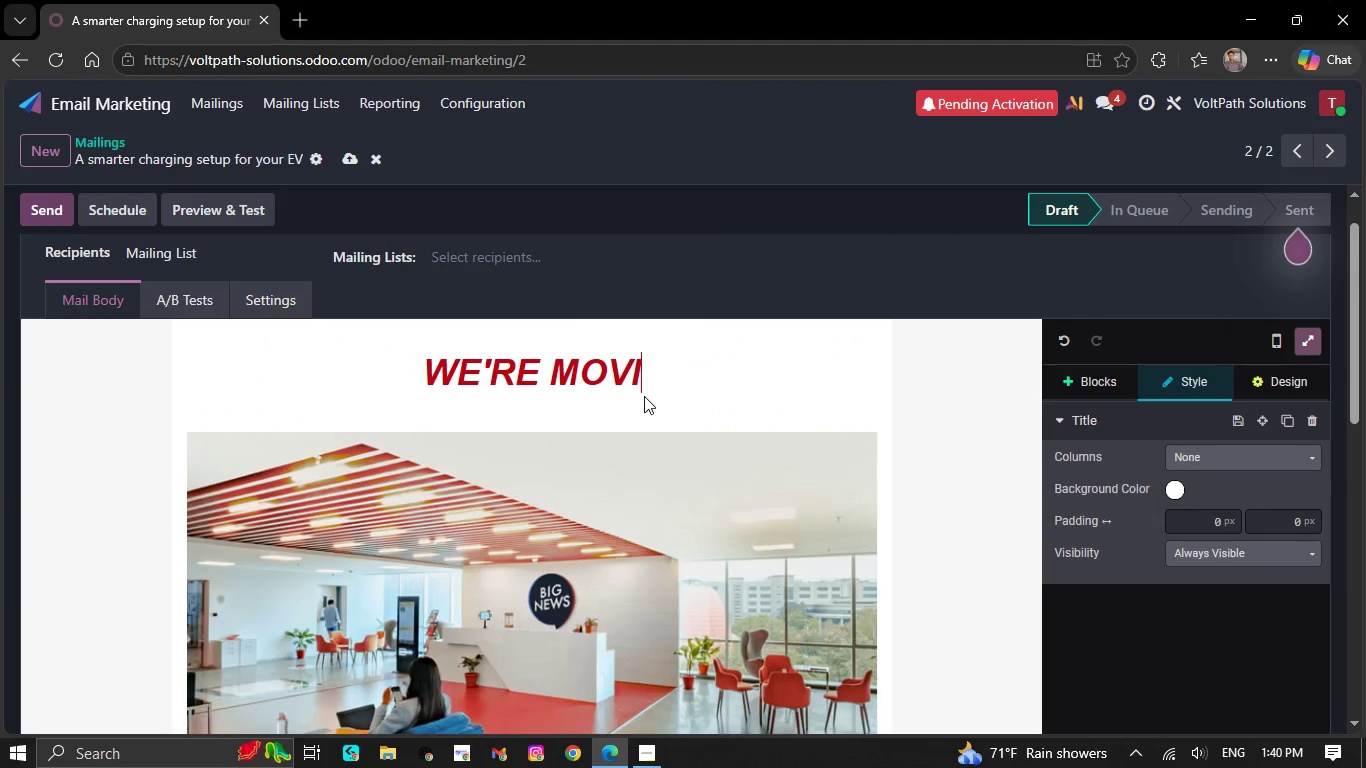 
key(Backspace)
 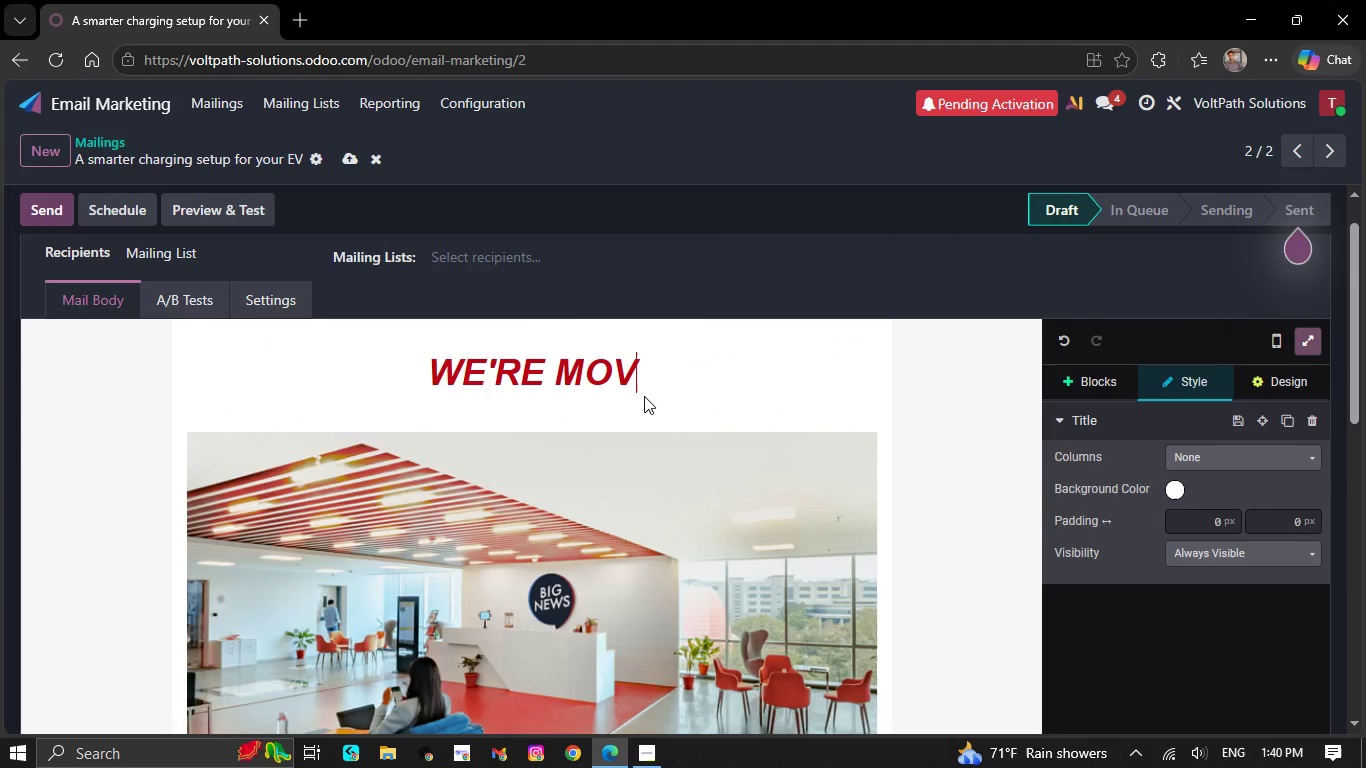 
key(Backspace)
 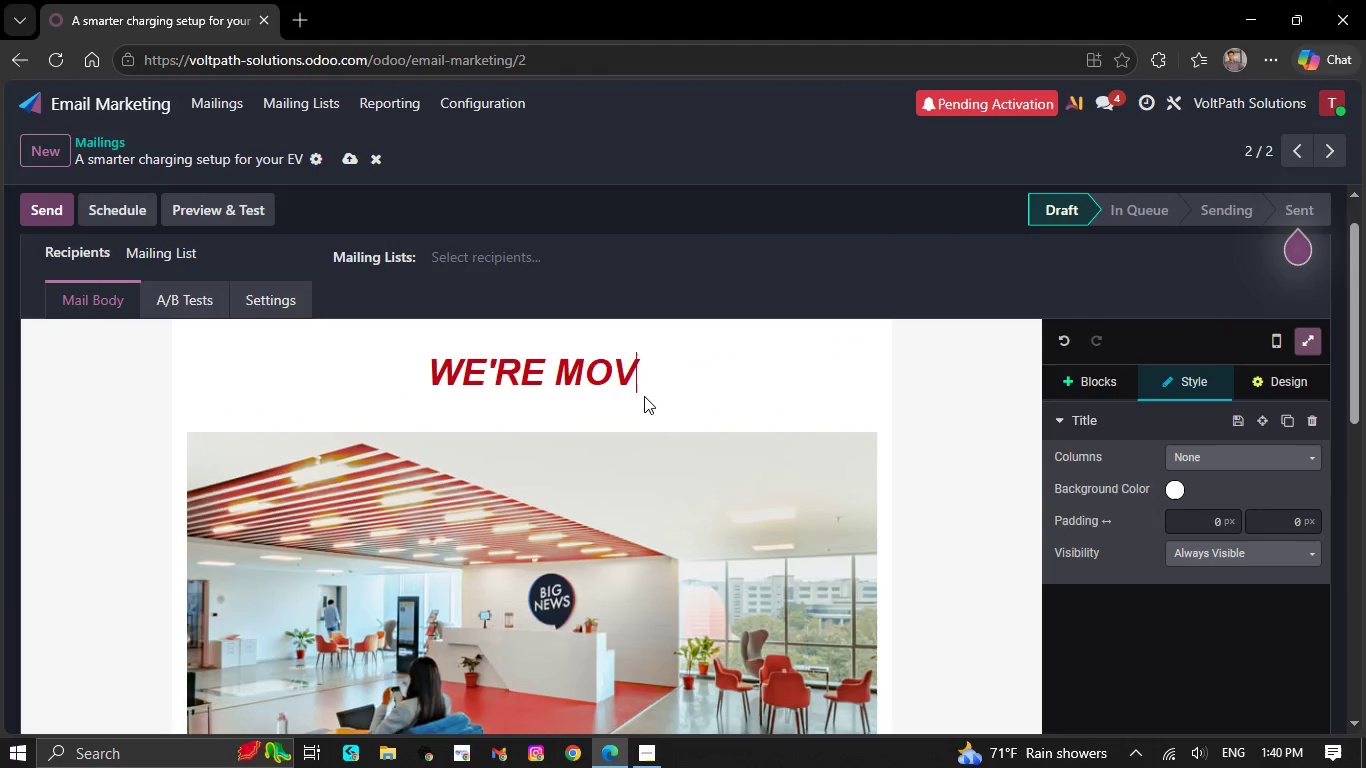 
key(Backspace)
 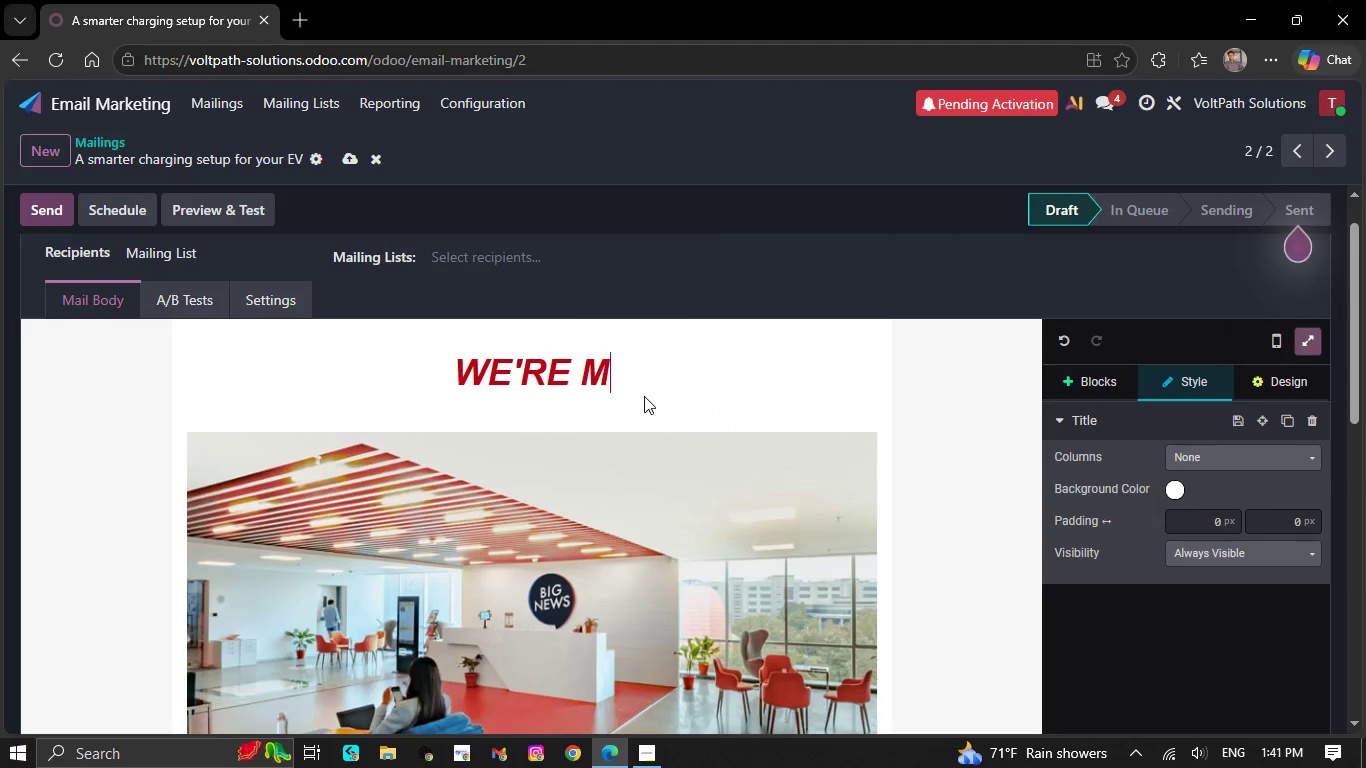 
key(Backspace)
 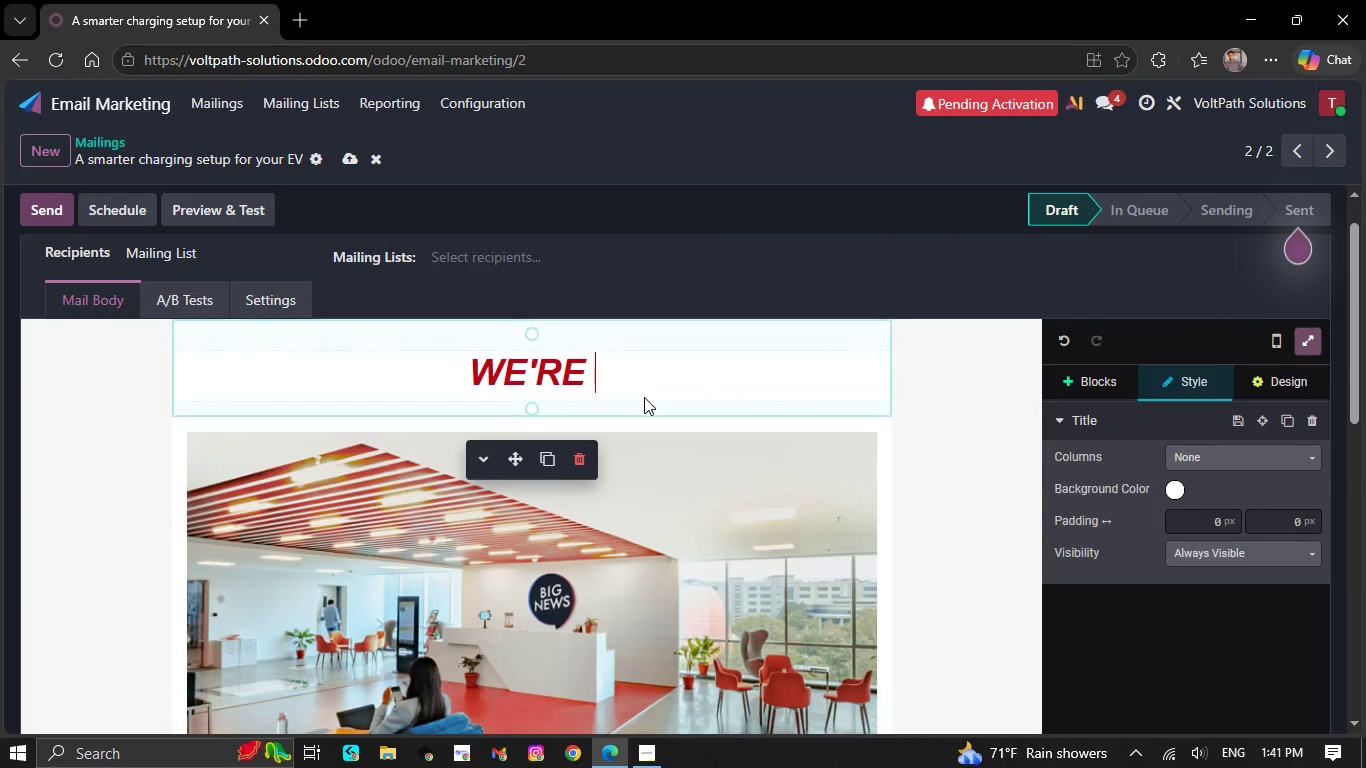 
key(Backspace)
 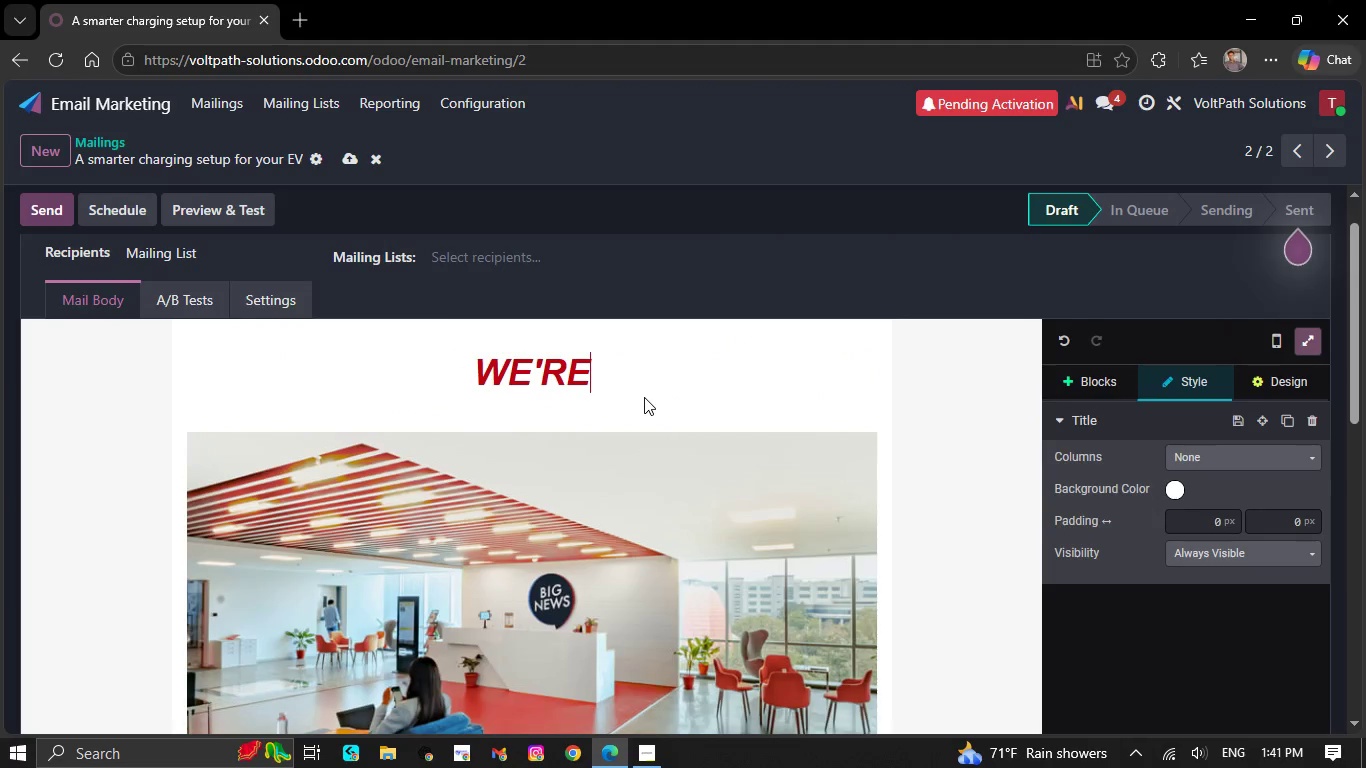 
key(Backspace)
 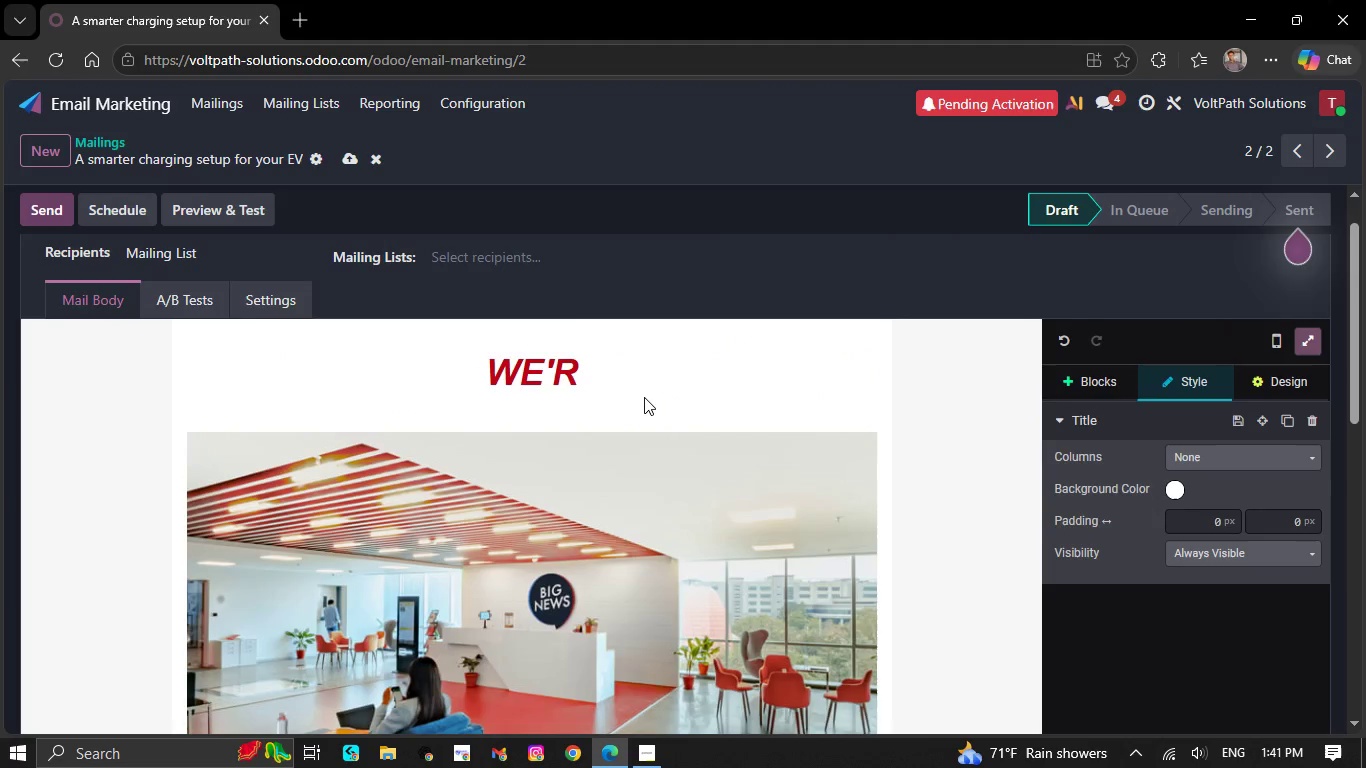 
key(Backspace)
 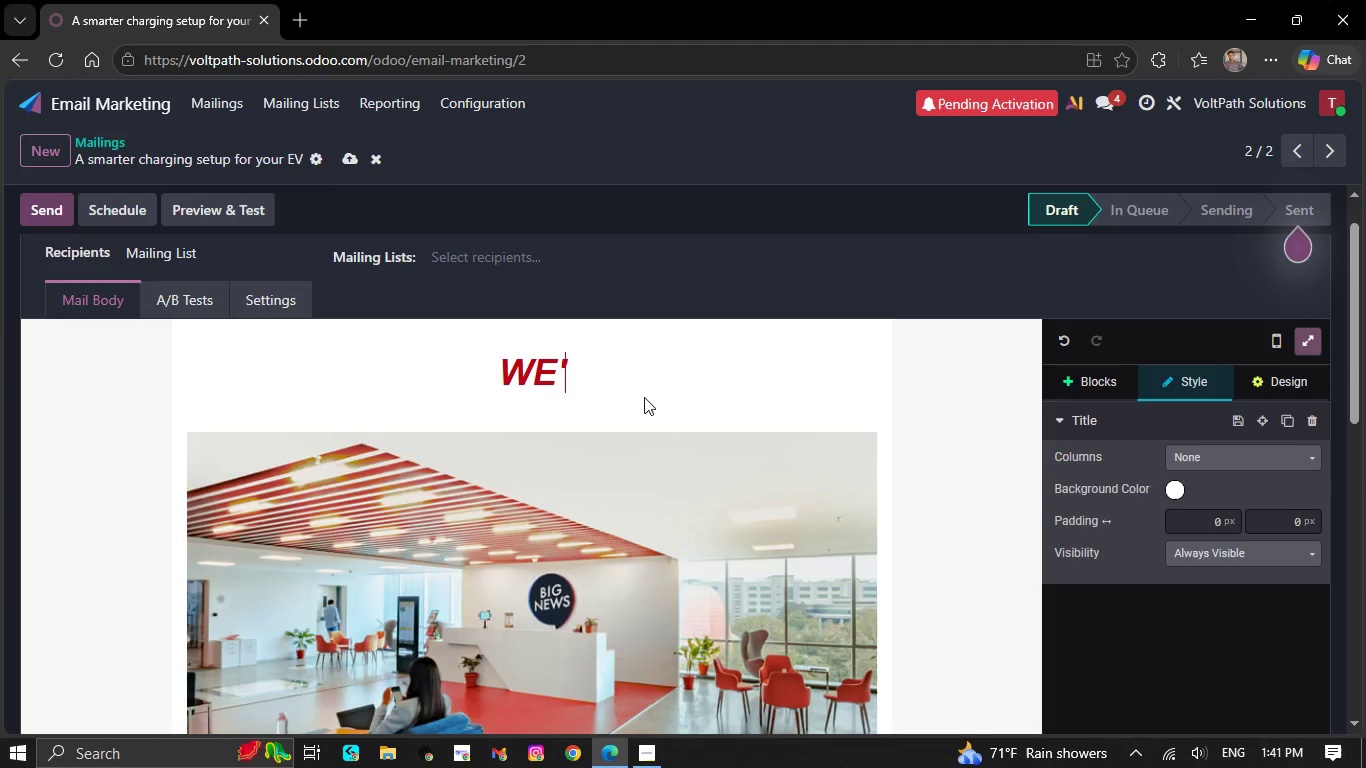 
key(Backspace)
 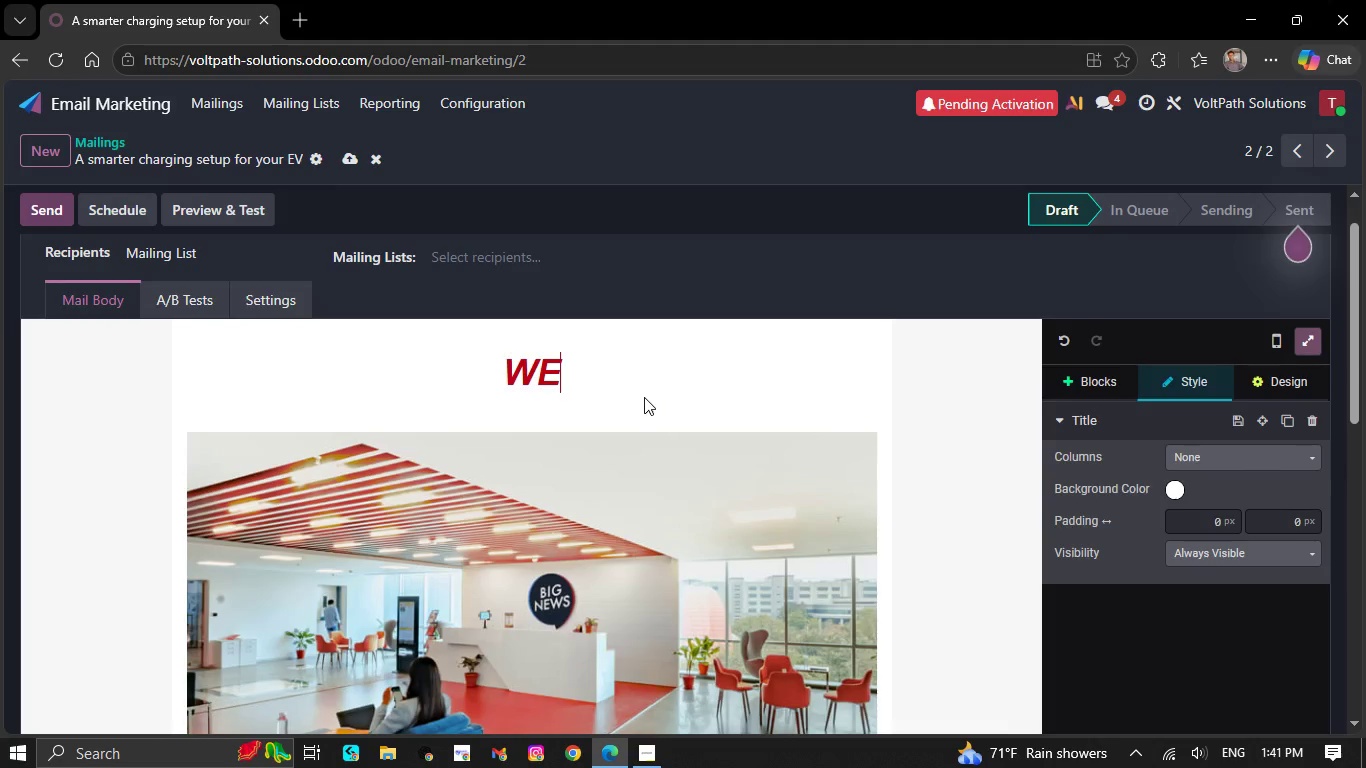 
key(Backspace)
 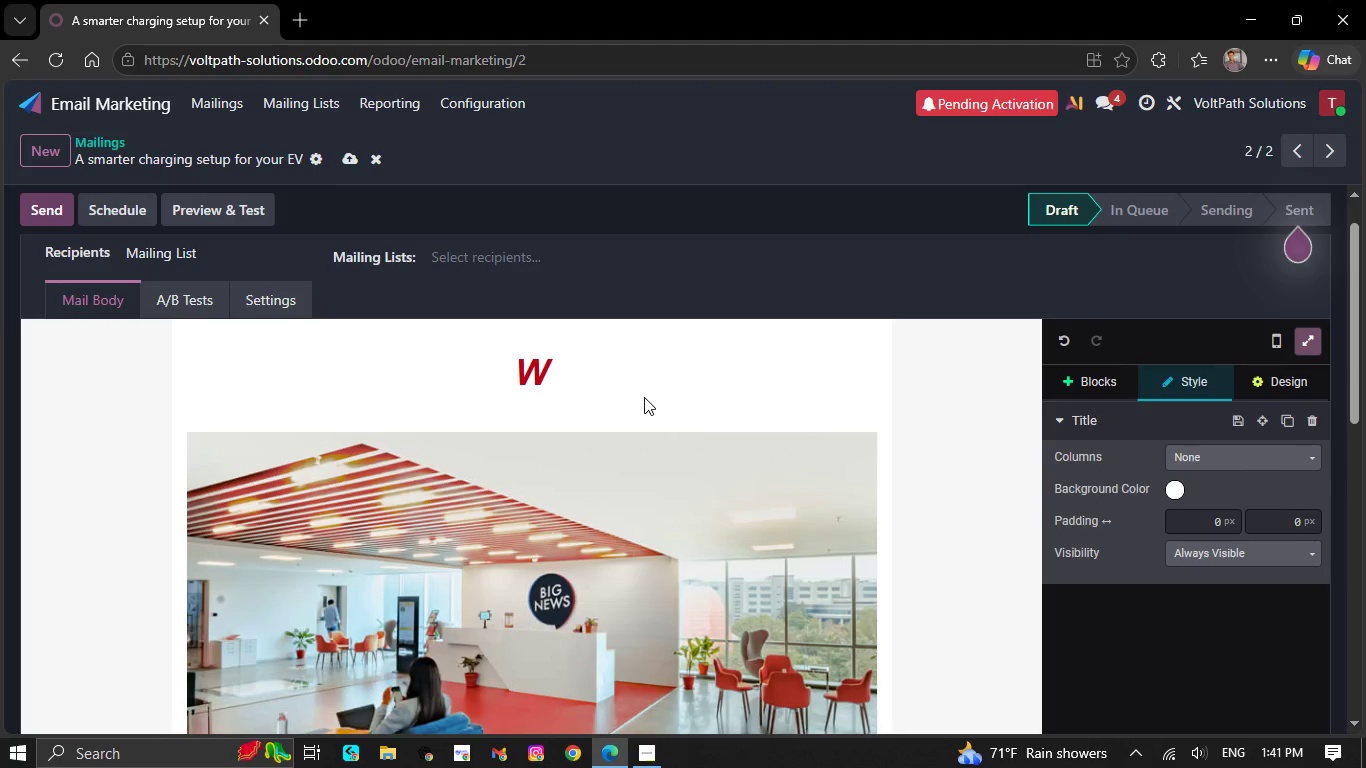 
key(Backspace)
 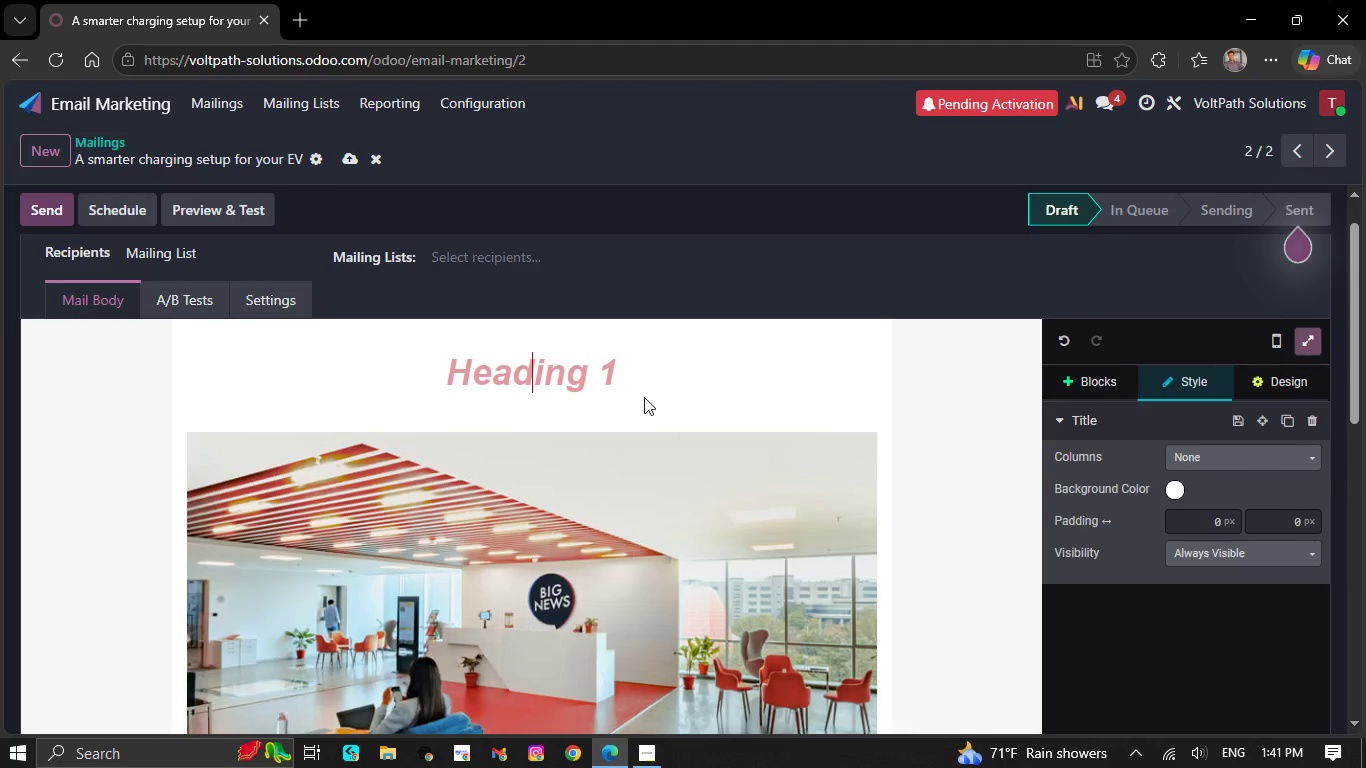 
scroll: coordinate [593, 373], scroll_direction: down, amount: 6.0
 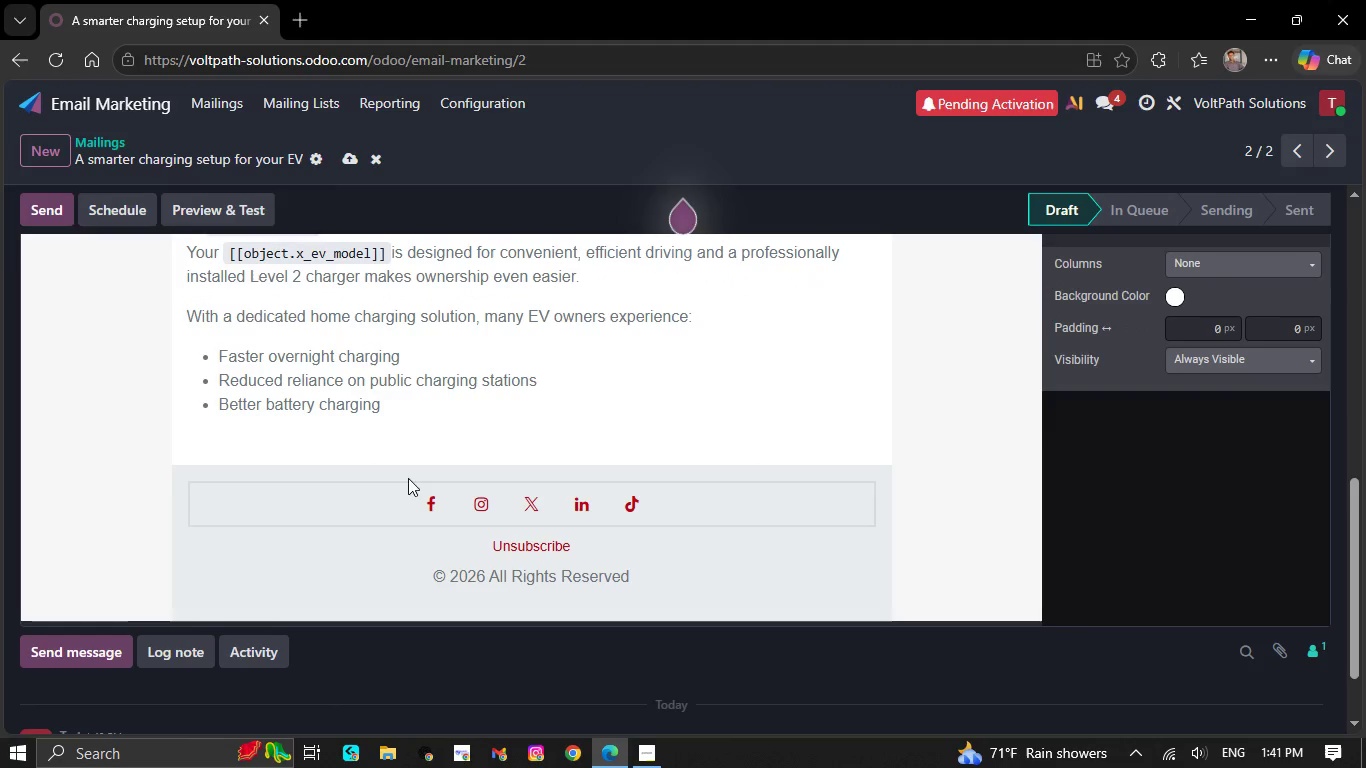 
left_click([463, 420])
 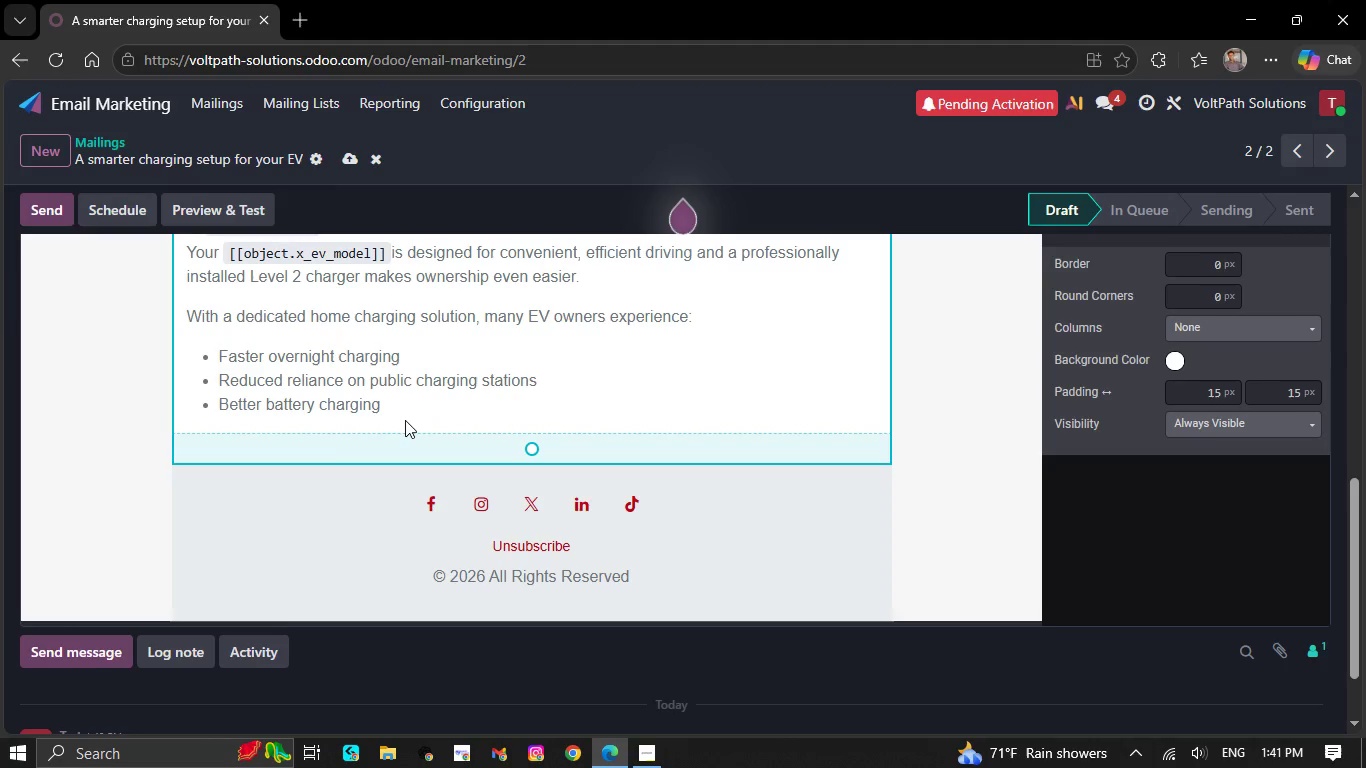 
left_click([402, 390])
 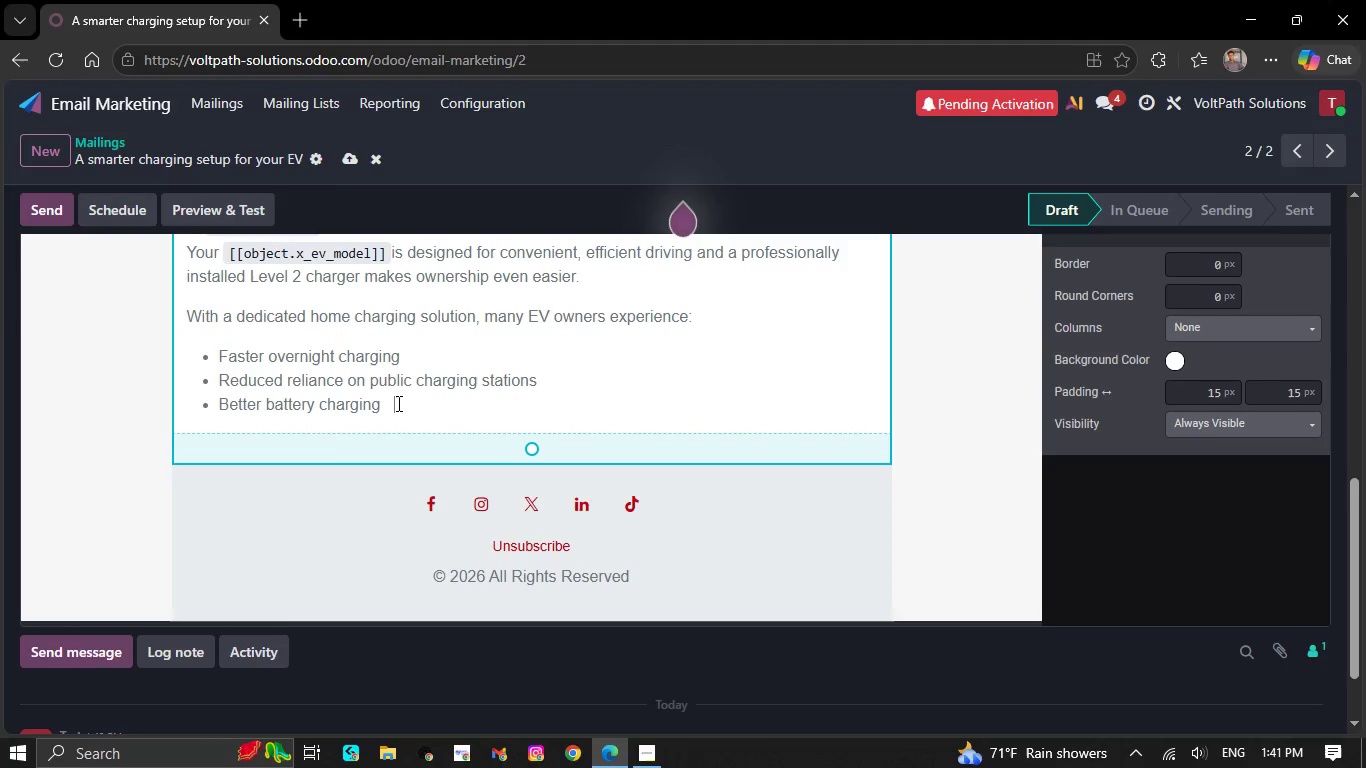 
scroll: coordinate [438, 418], scroll_direction: up, amount: 2.0
 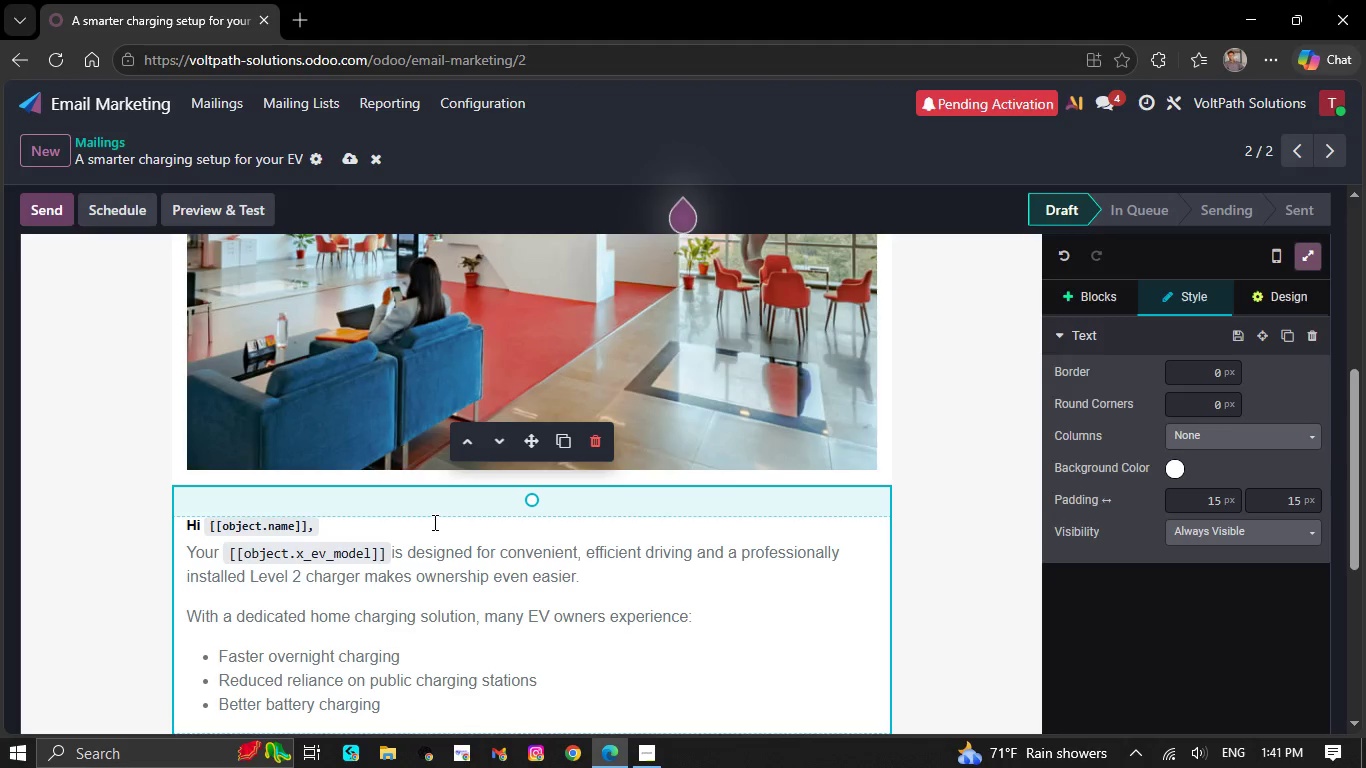 
wait(5.88)
 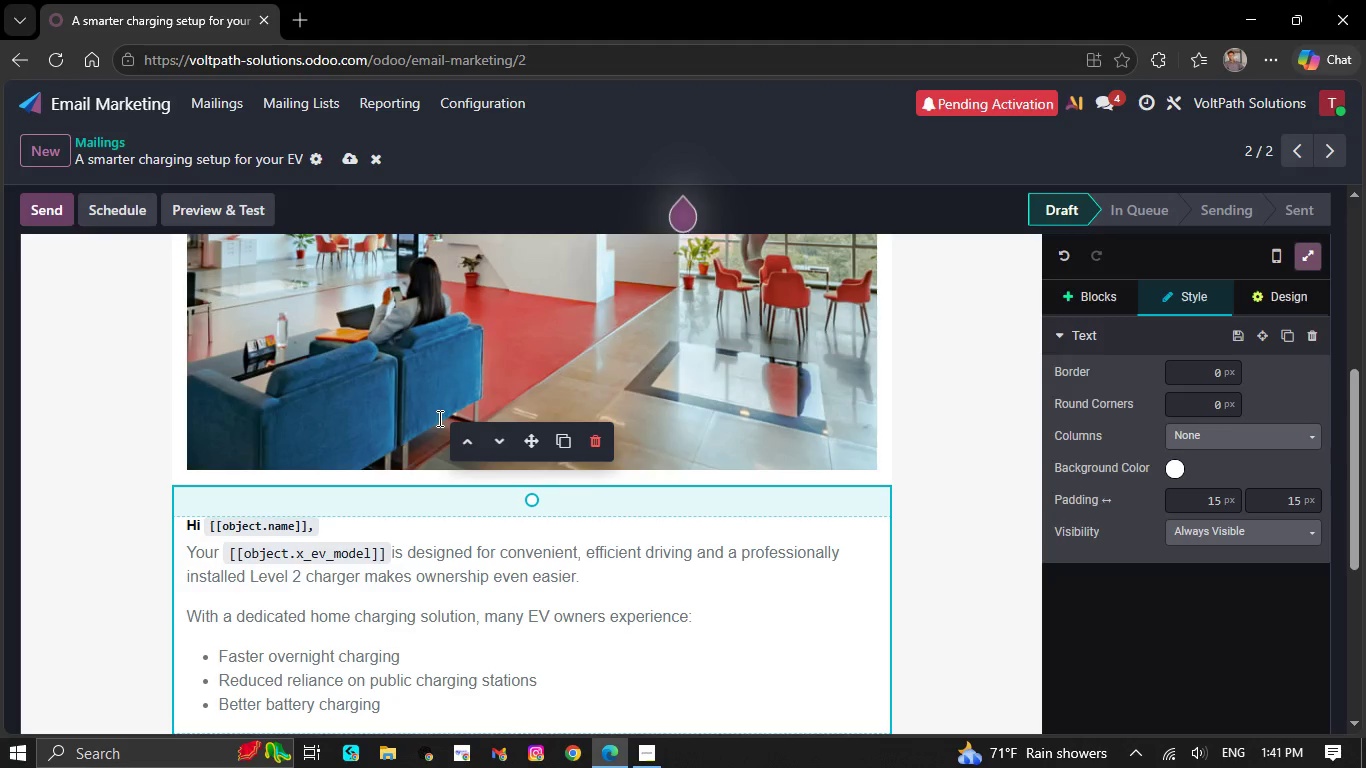 
scroll: coordinate [412, 505], scroll_direction: down, amount: 7.0
 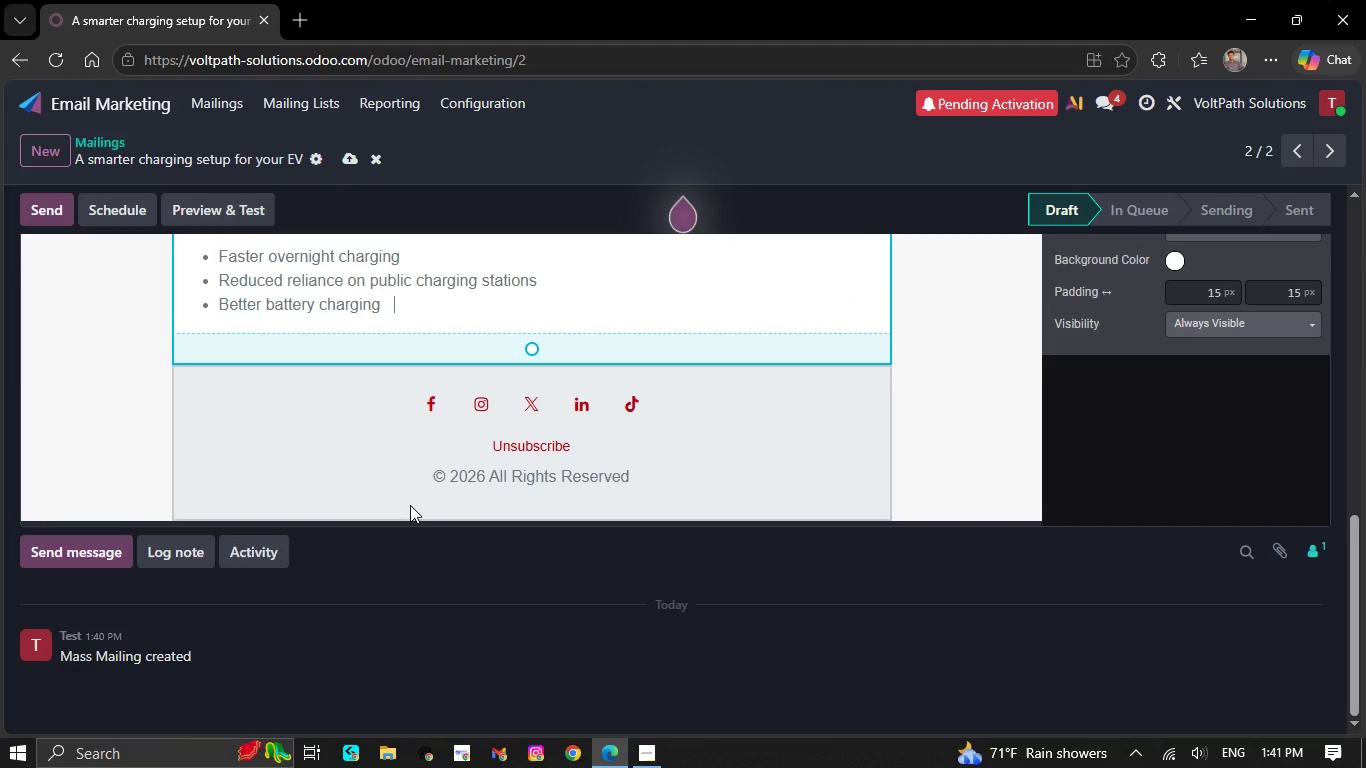 
scroll: coordinate [410, 504], scroll_direction: up, amount: 2.0
 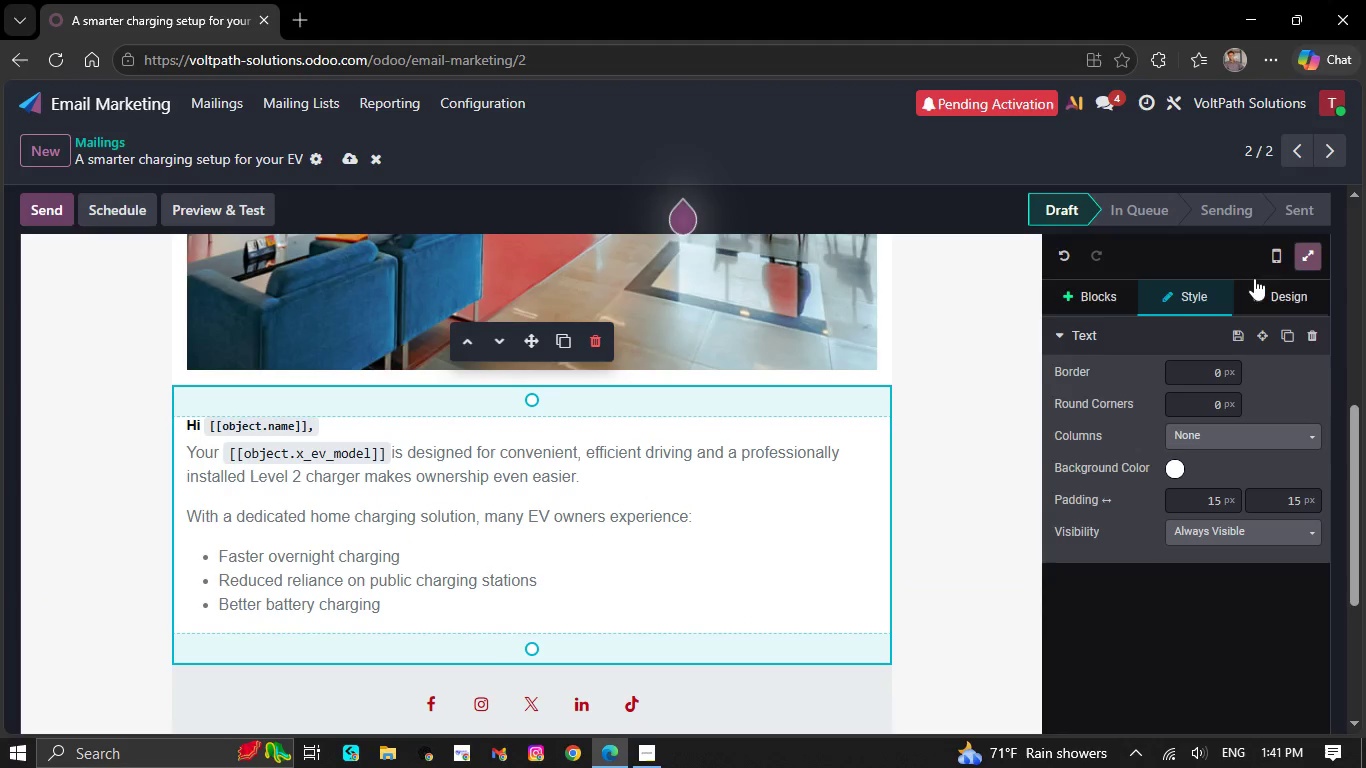 
left_click([1279, 256])
 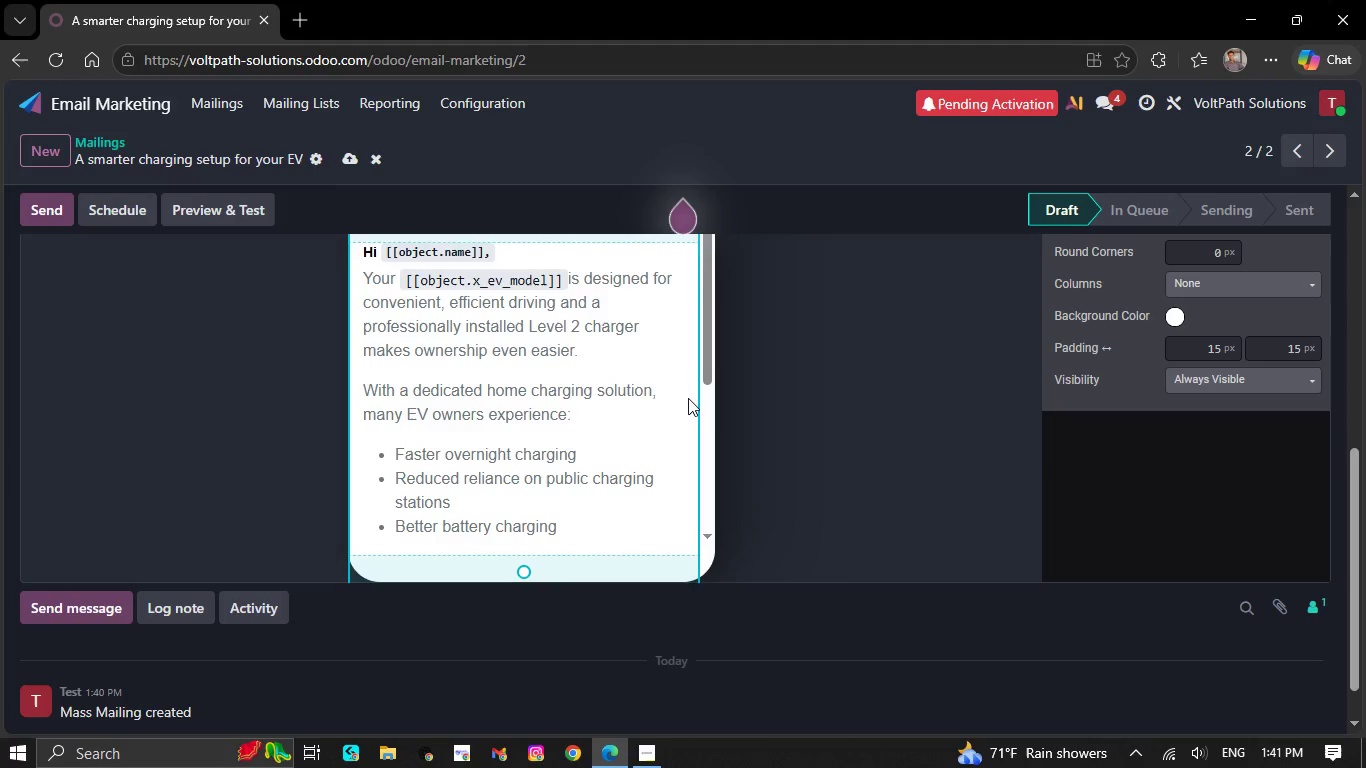 
scroll: coordinate [684, 402], scroll_direction: up, amount: 5.0
 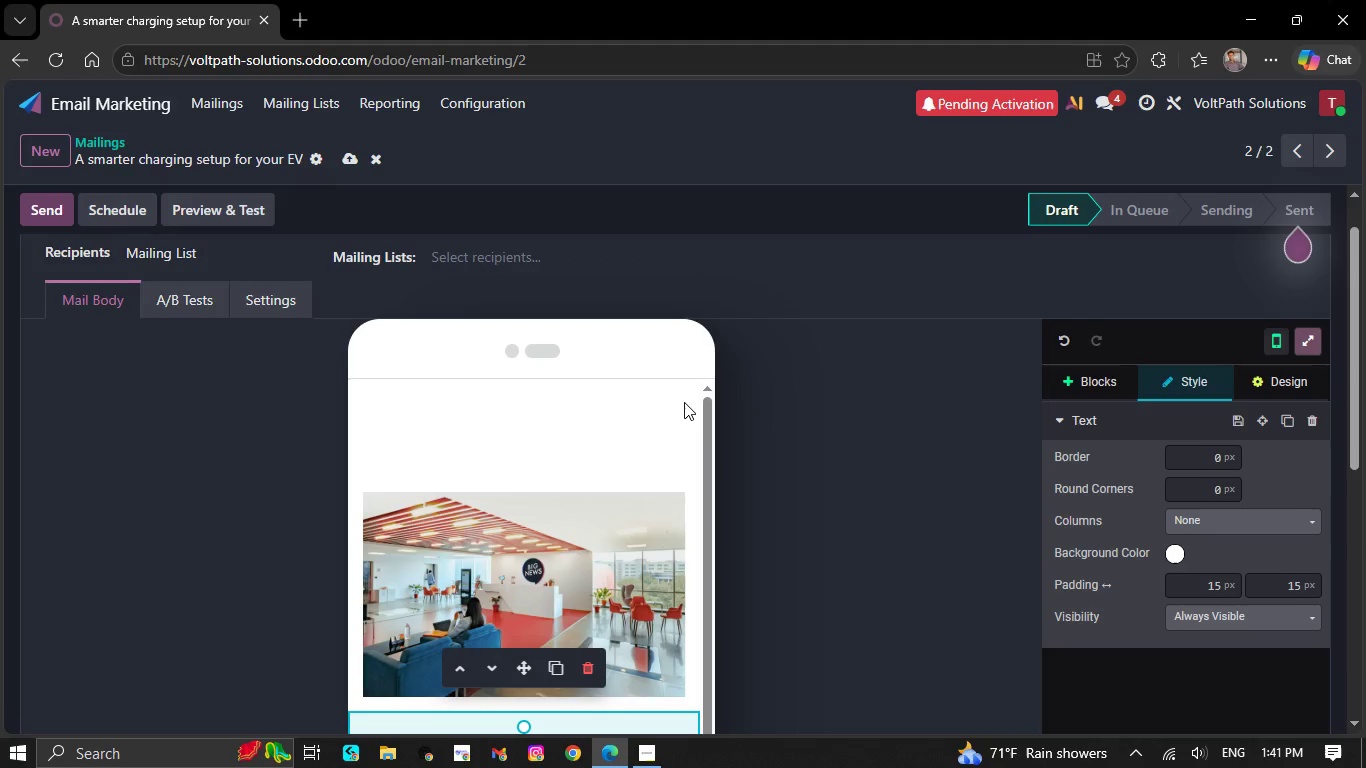 
scroll: coordinate [682, 404], scroll_direction: none, amount: 0.0
 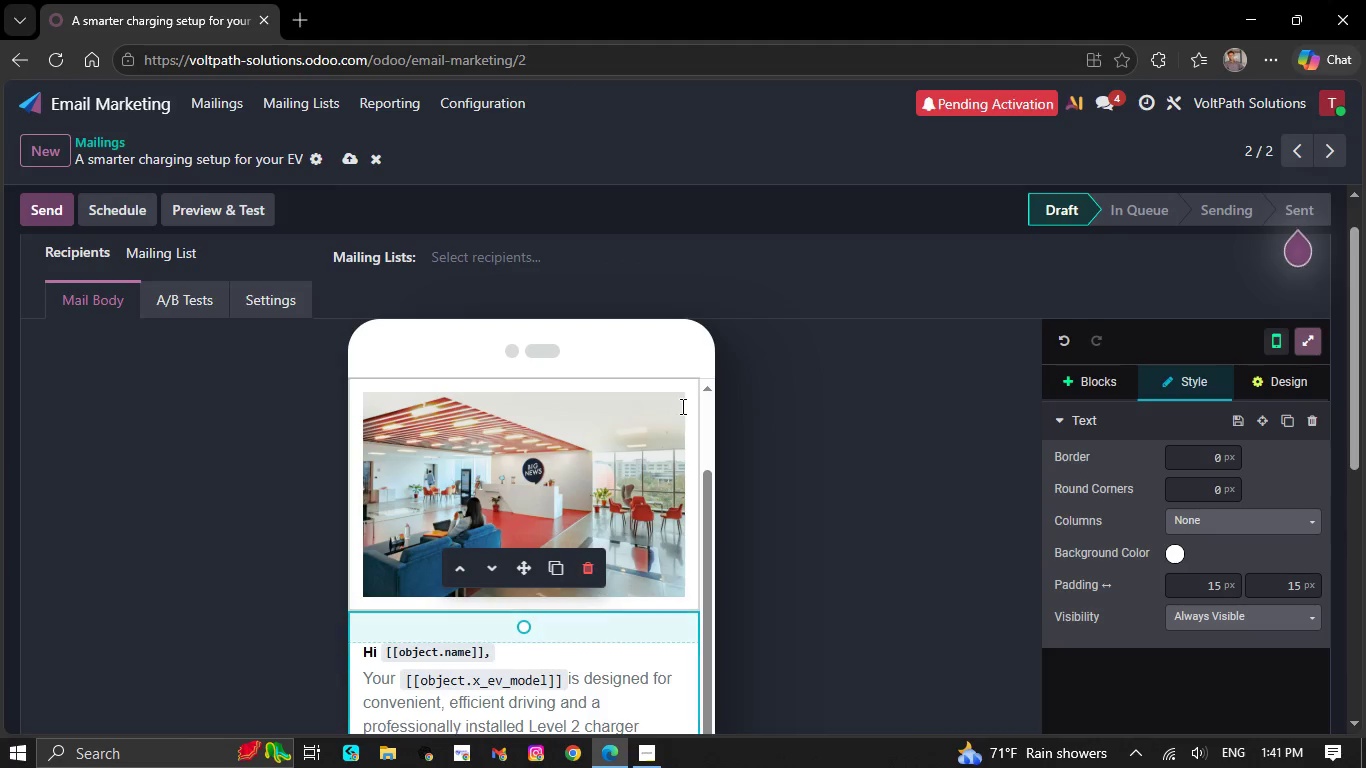 
scroll: coordinate [639, 418], scroll_direction: down, amount: 6.0
 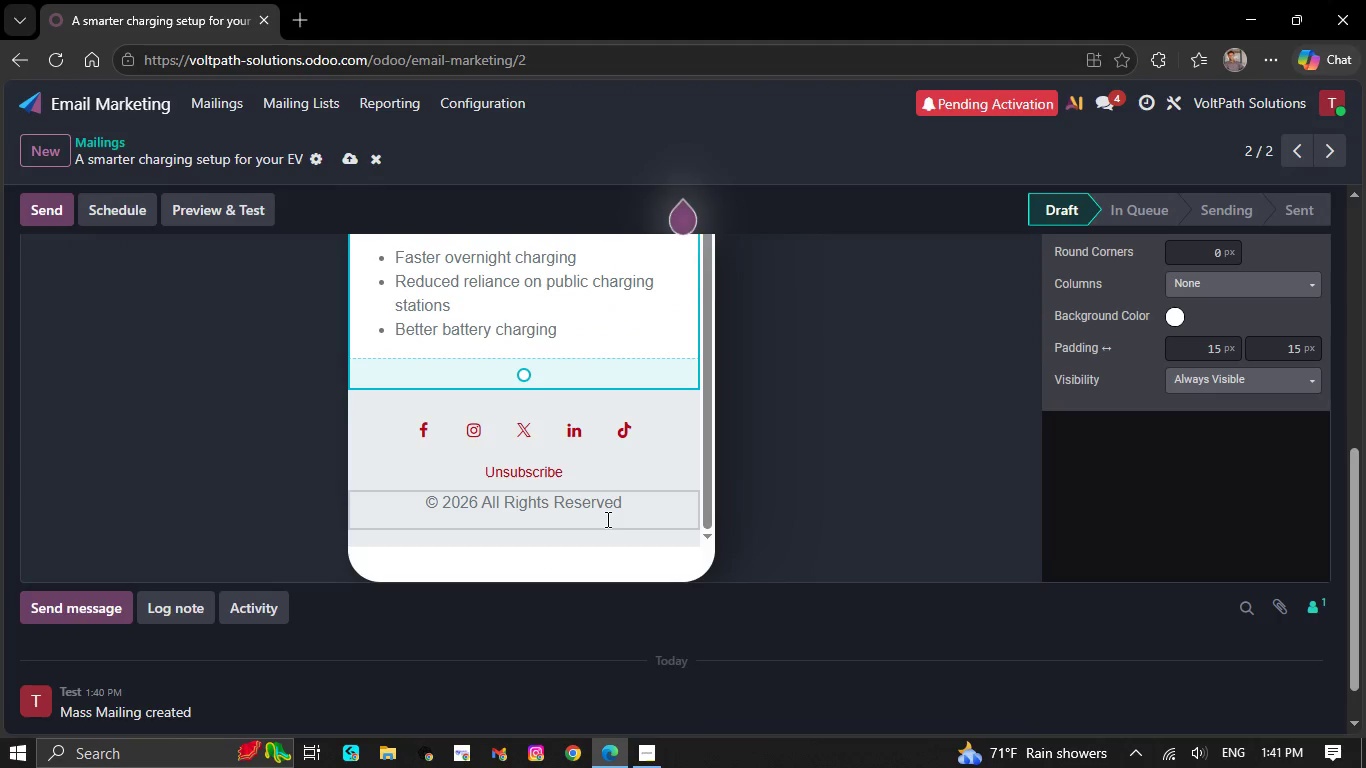 
scroll: coordinate [605, 519], scroll_direction: none, amount: 0.0
 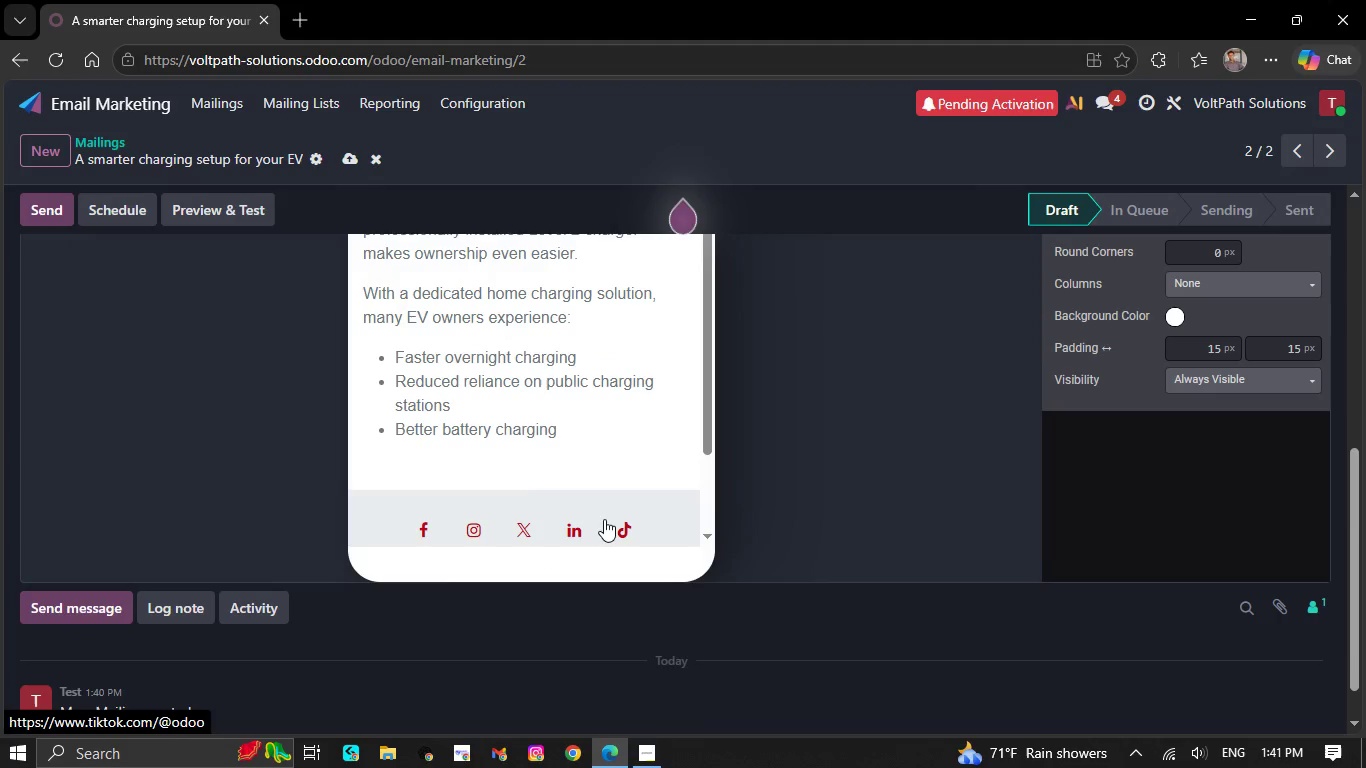 
scroll: coordinate [604, 519], scroll_direction: up, amount: 3.0
 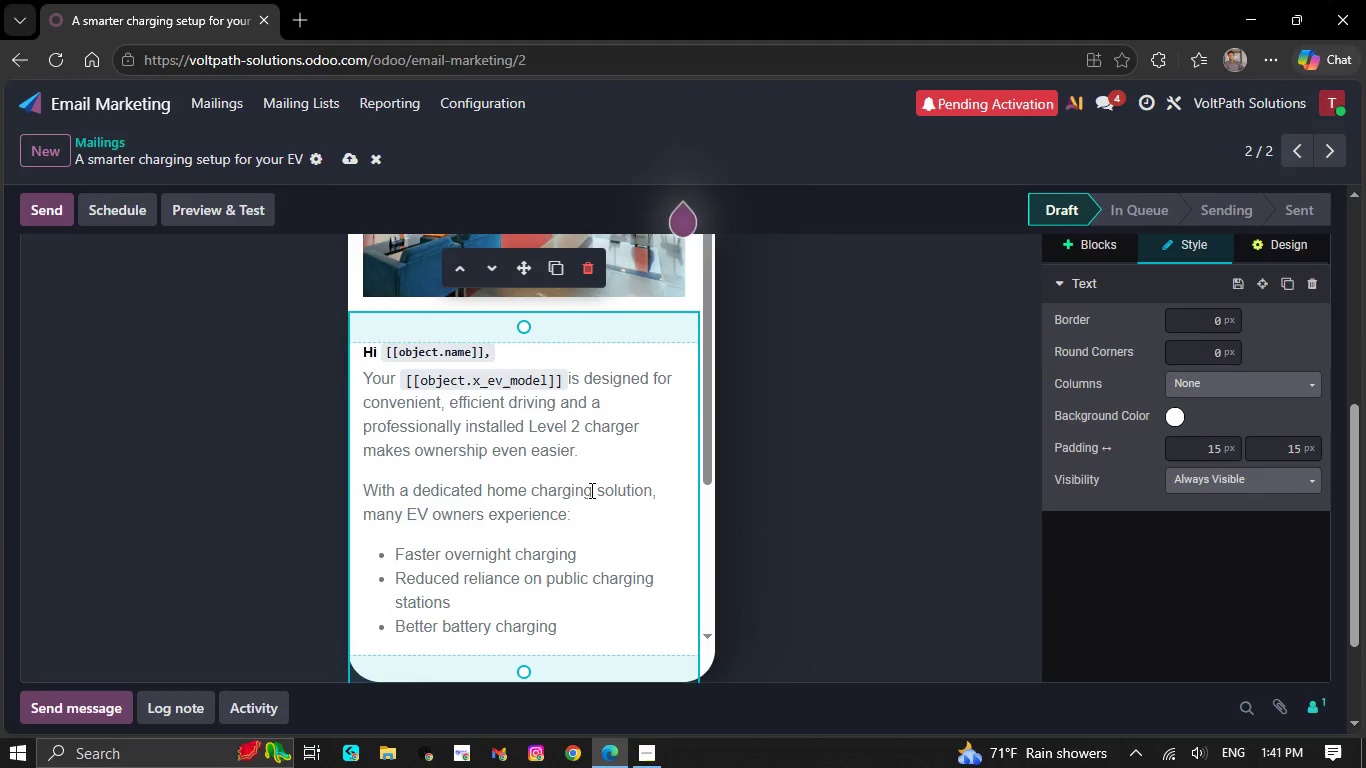 
wait(5.86)
 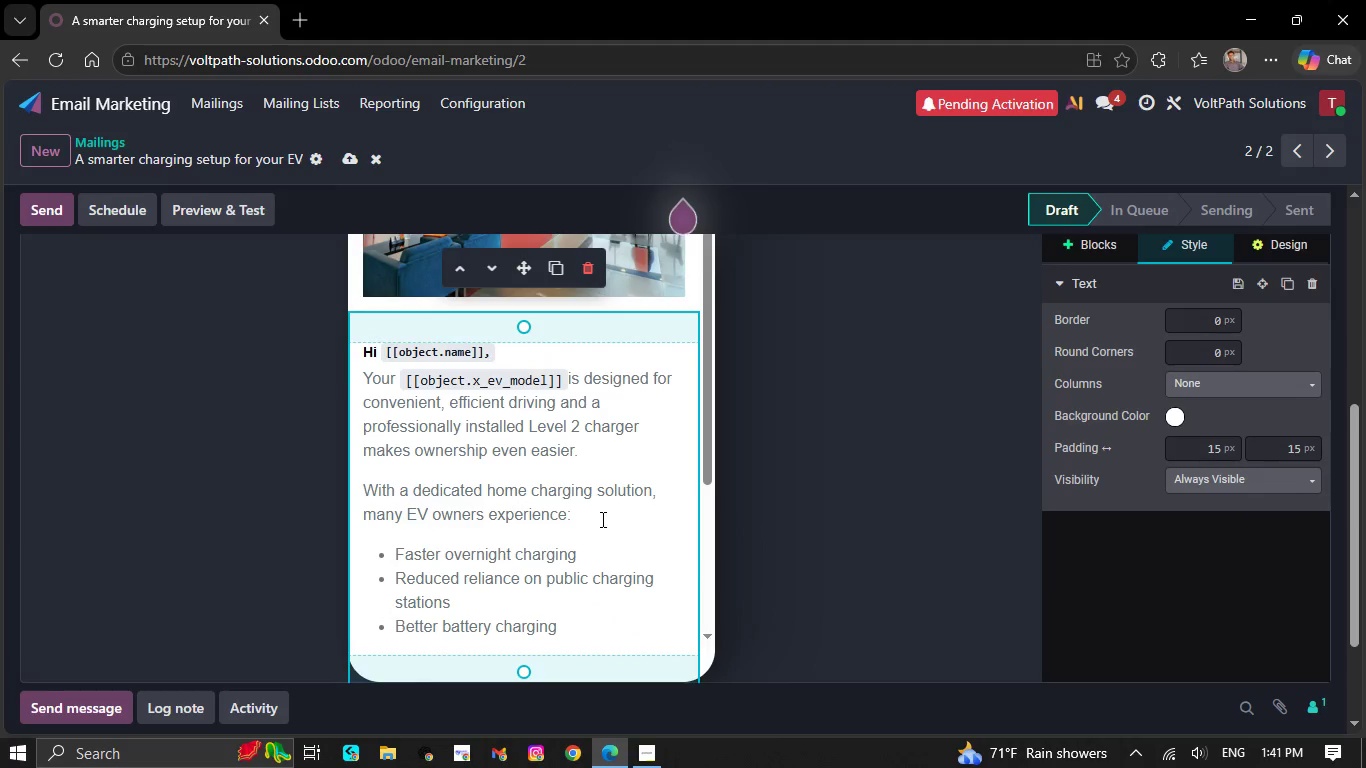 
scroll: coordinate [590, 490], scroll_direction: up, amount: 1.0
 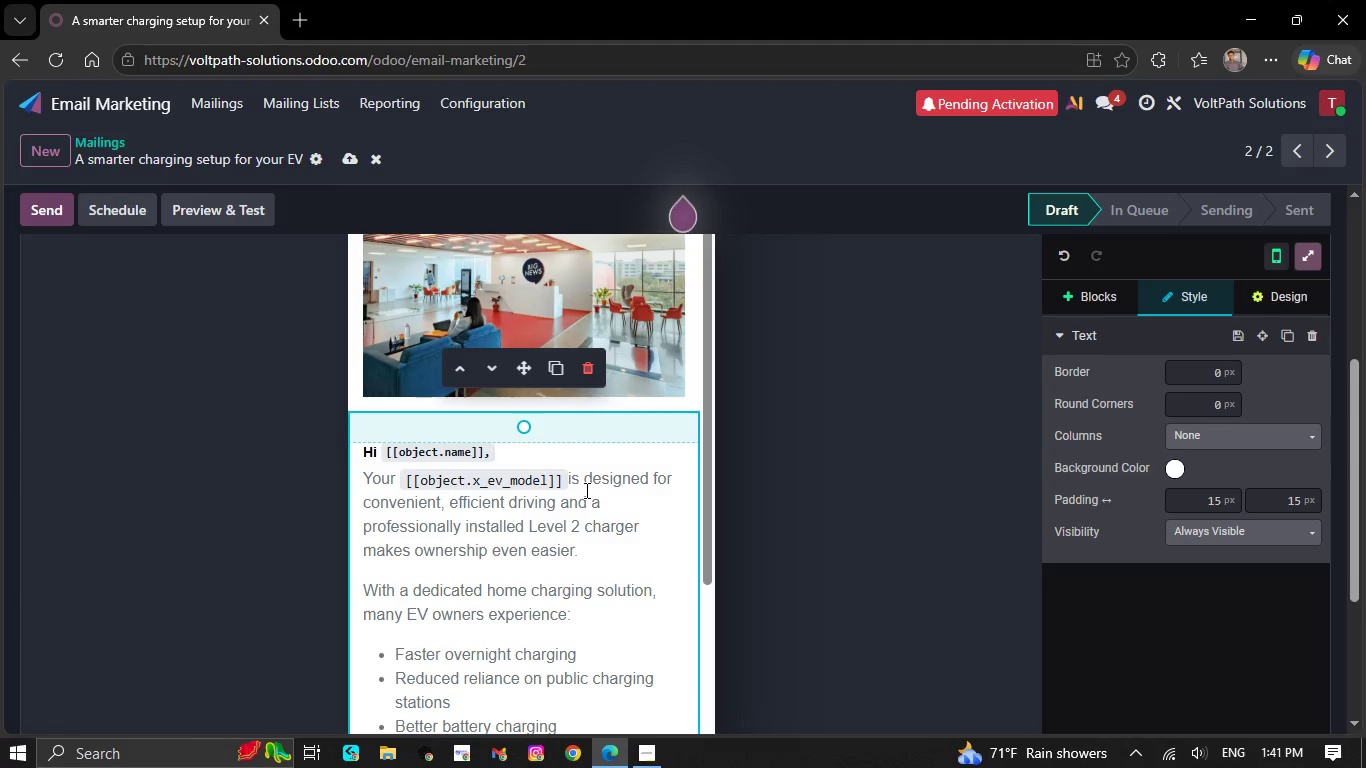 
wait(11.45)
 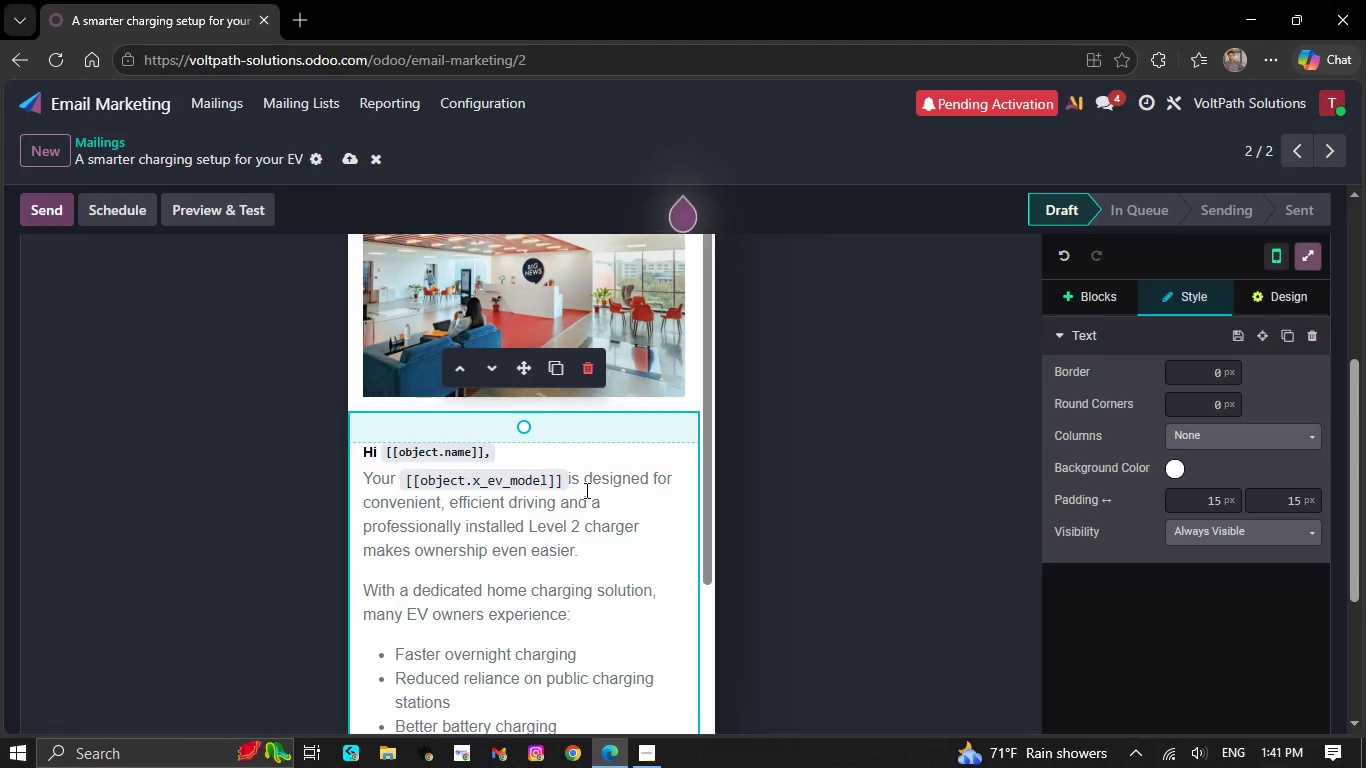 
scroll: coordinate [578, 491], scroll_direction: up, amount: 2.0
 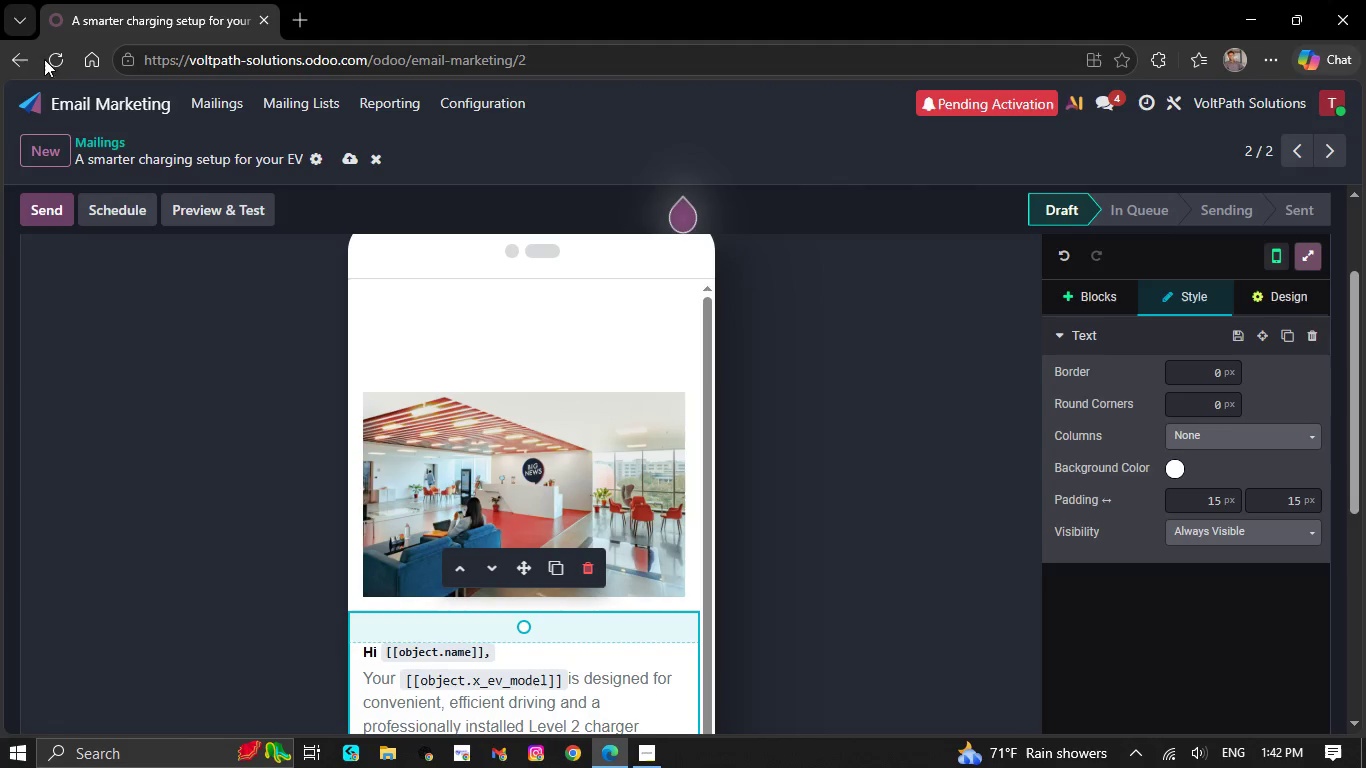 
wait(5.87)
 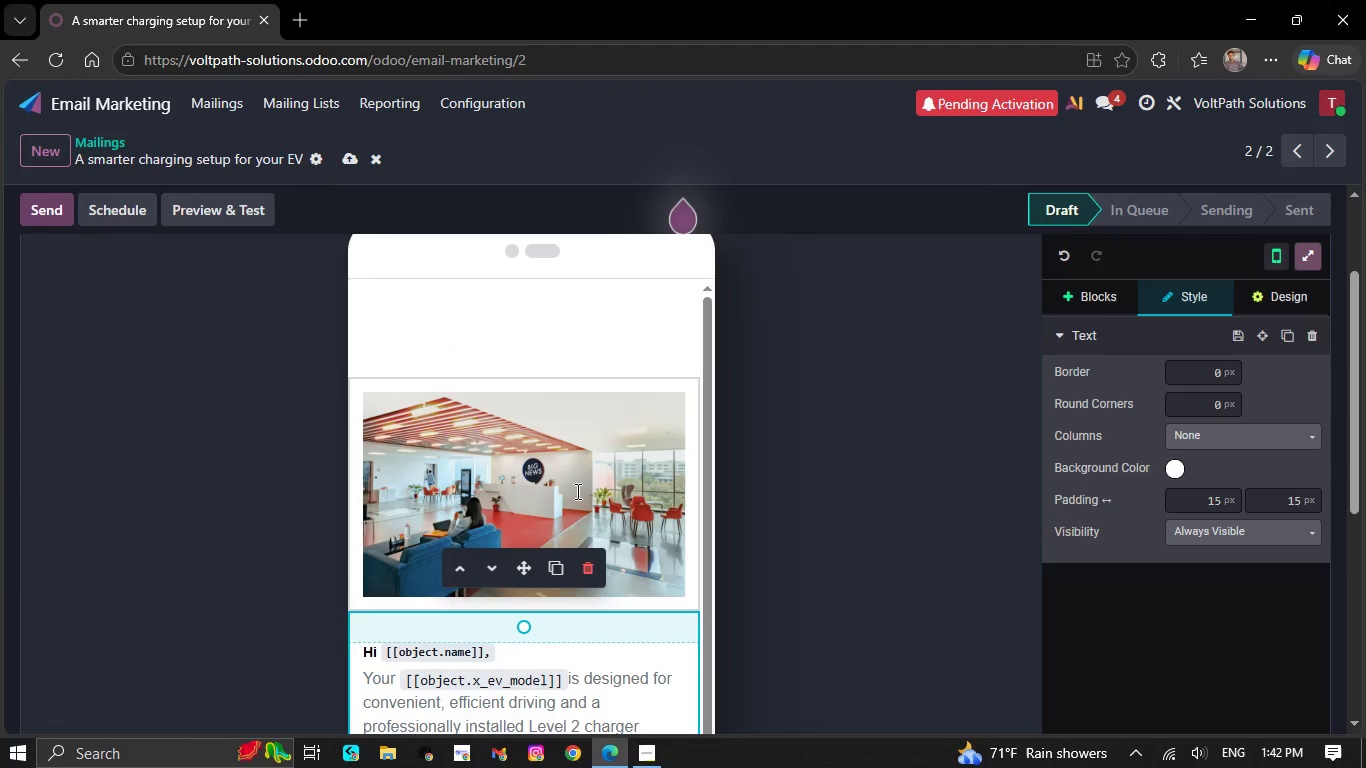 
left_click([212, 96])
 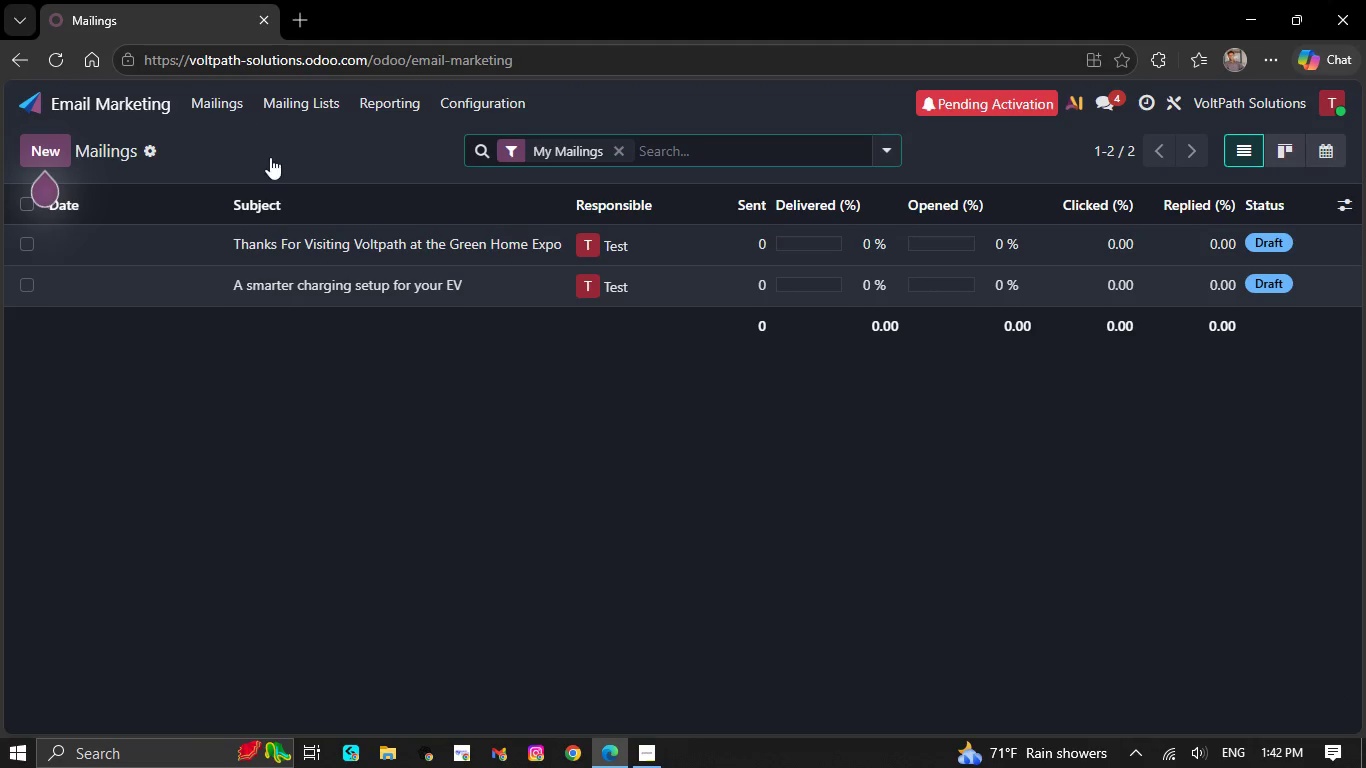 
left_click([344, 245])
 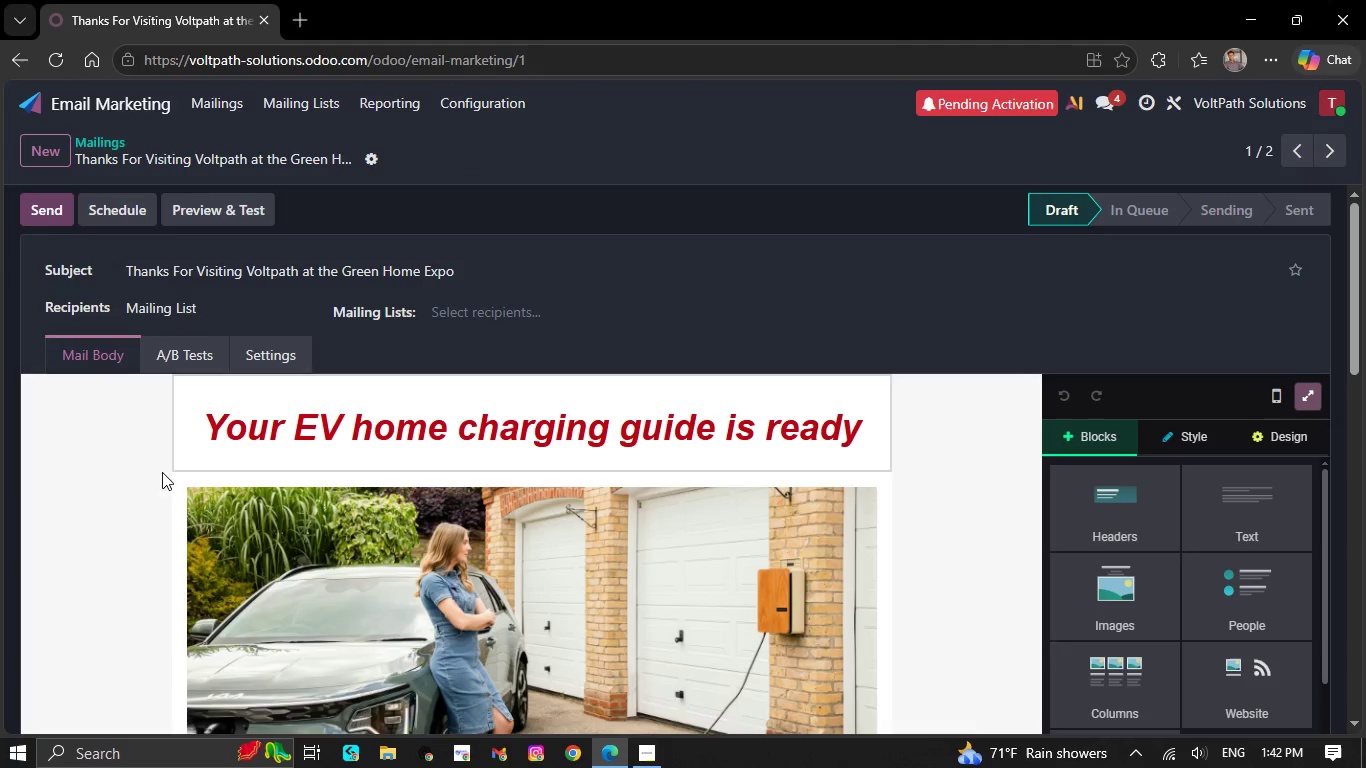 
scroll: coordinate [124, 421], scroll_direction: down, amount: 5.0
 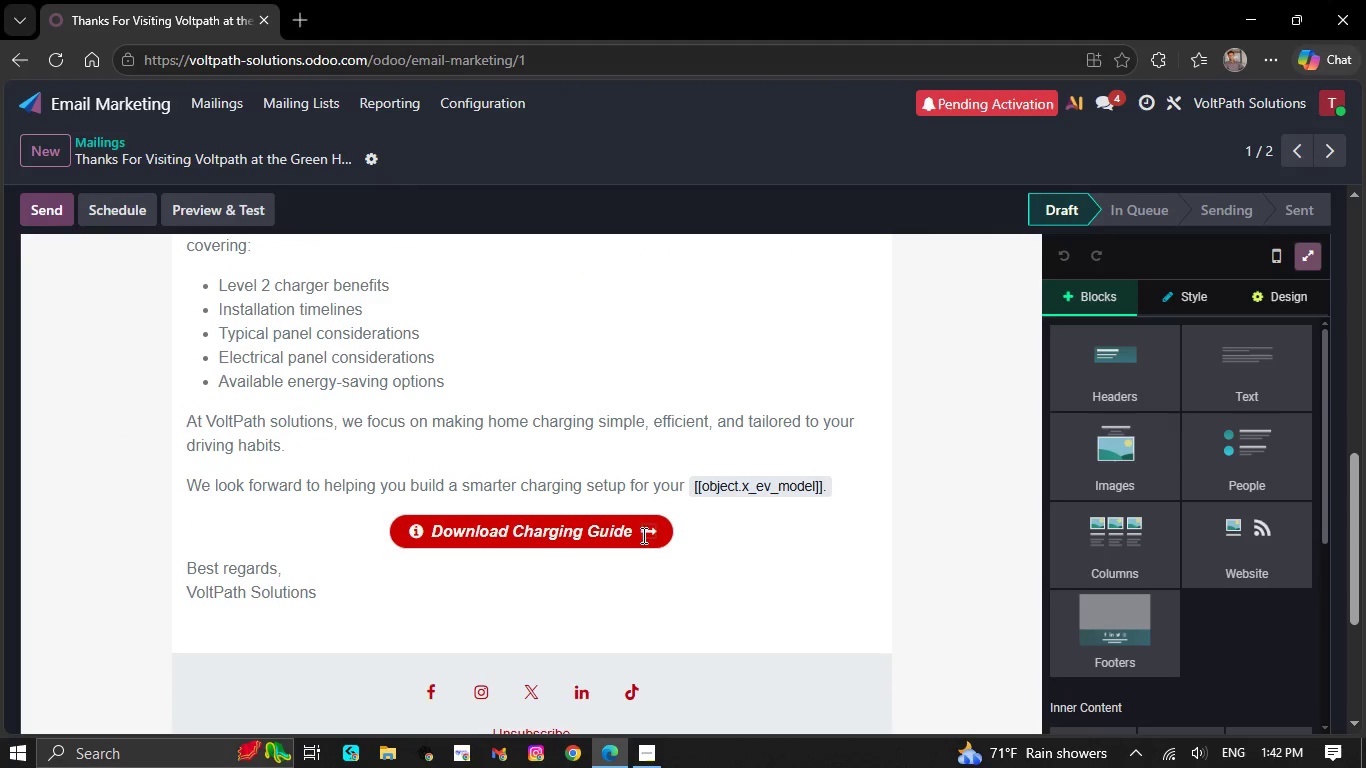 
left_click([647, 527])
 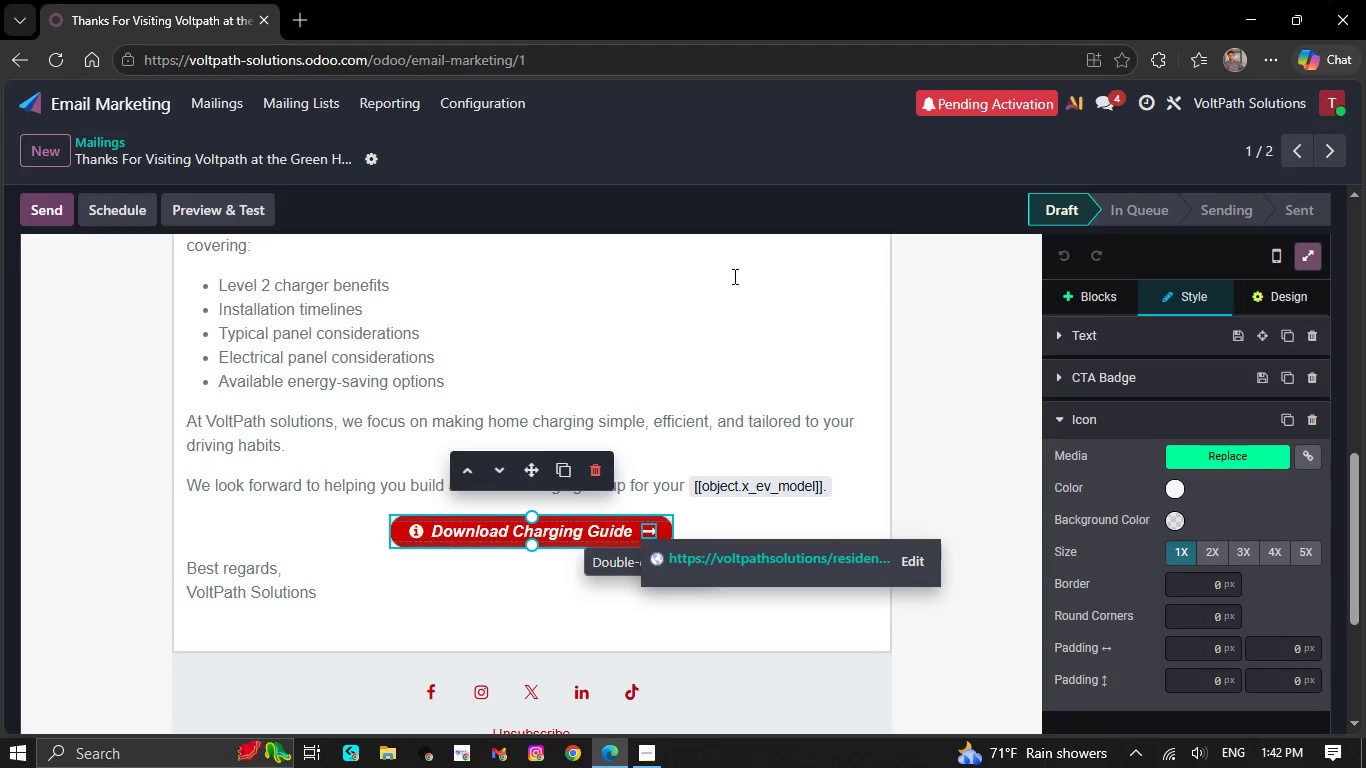 
left_click([770, 326])
 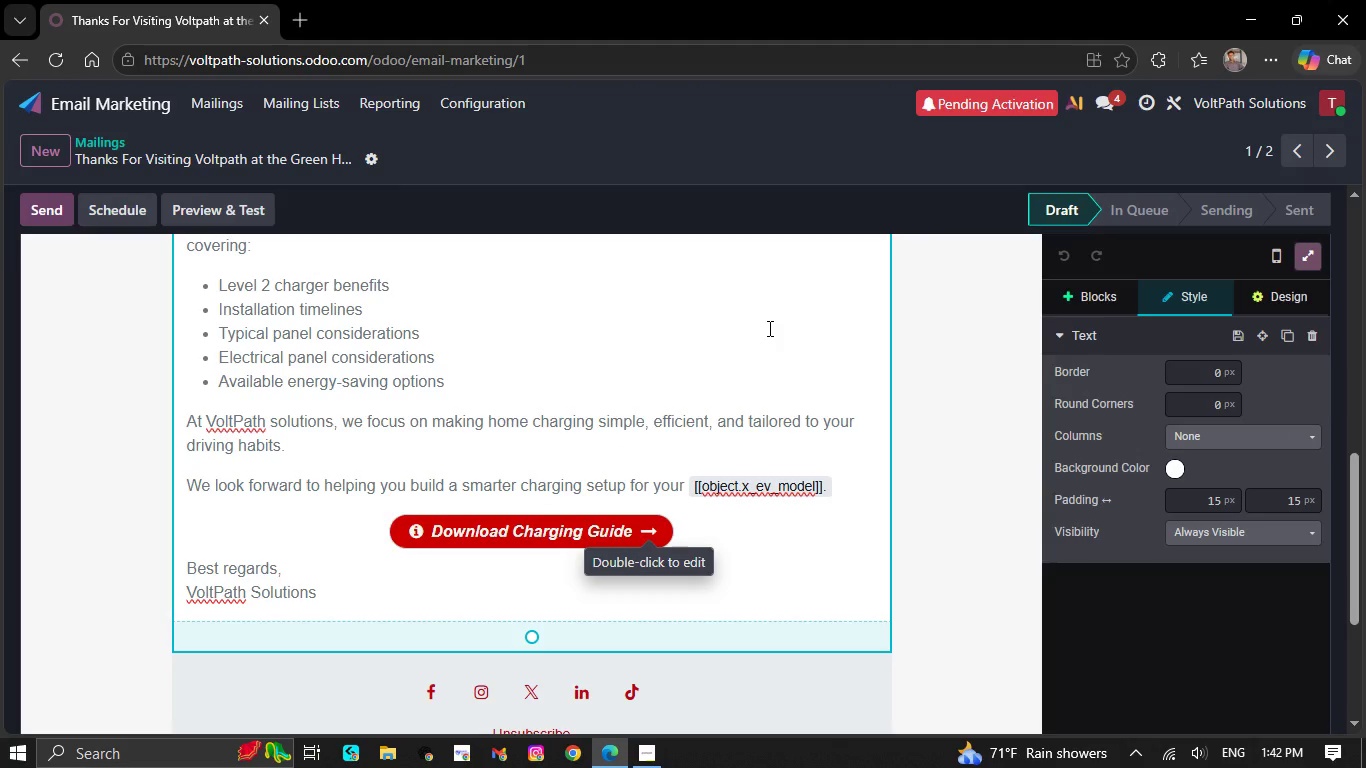 
scroll: coordinate [768, 314], scroll_direction: up, amount: 2.0
 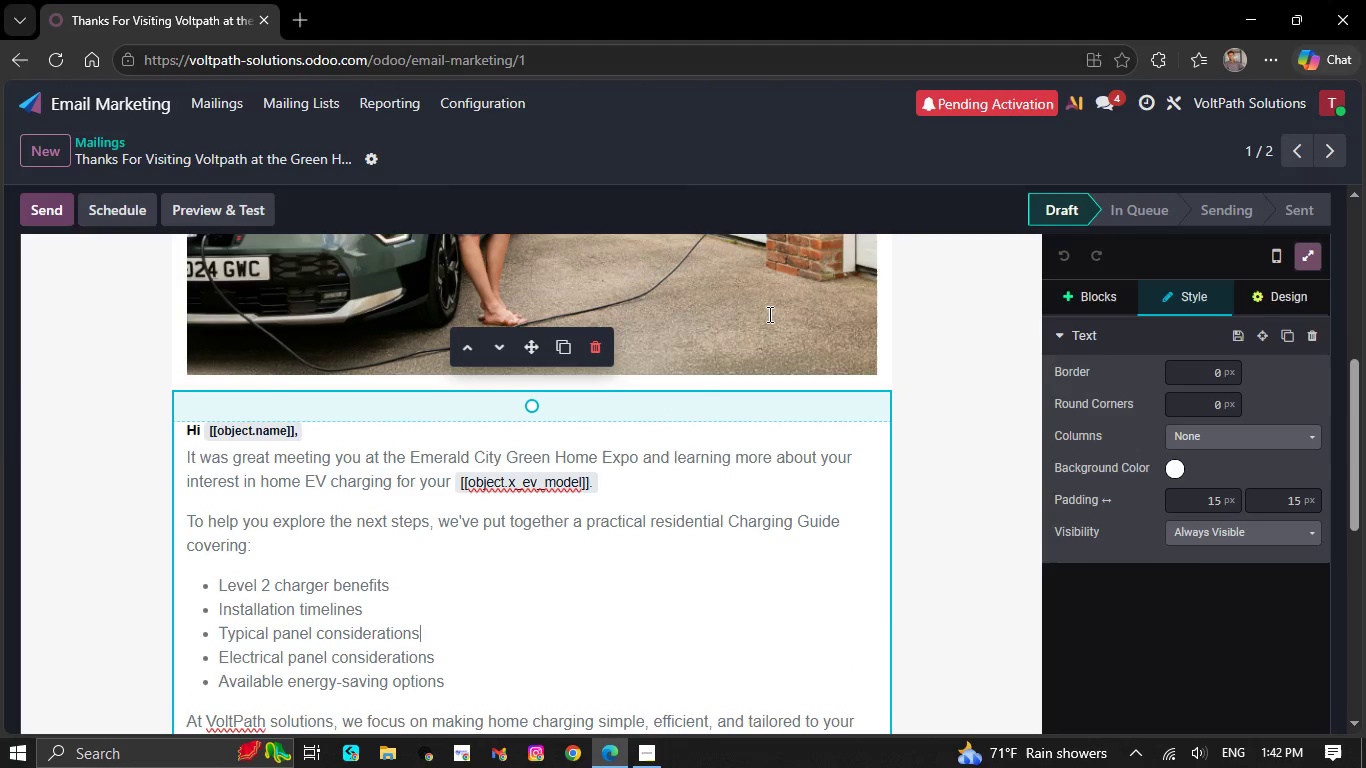 
scroll: coordinate [768, 314], scroll_direction: none, amount: 0.0
 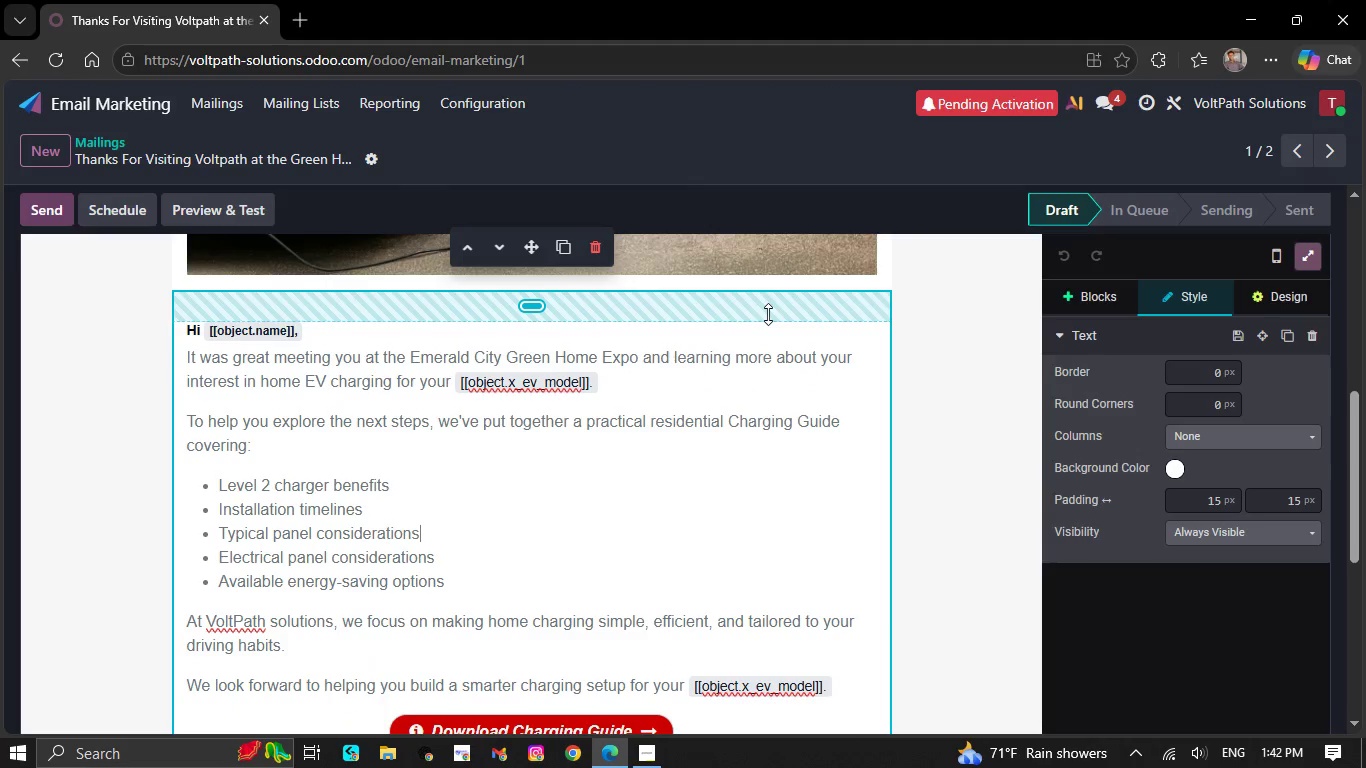 
scroll: coordinate [768, 314], scroll_direction: down, amount: 2.0
 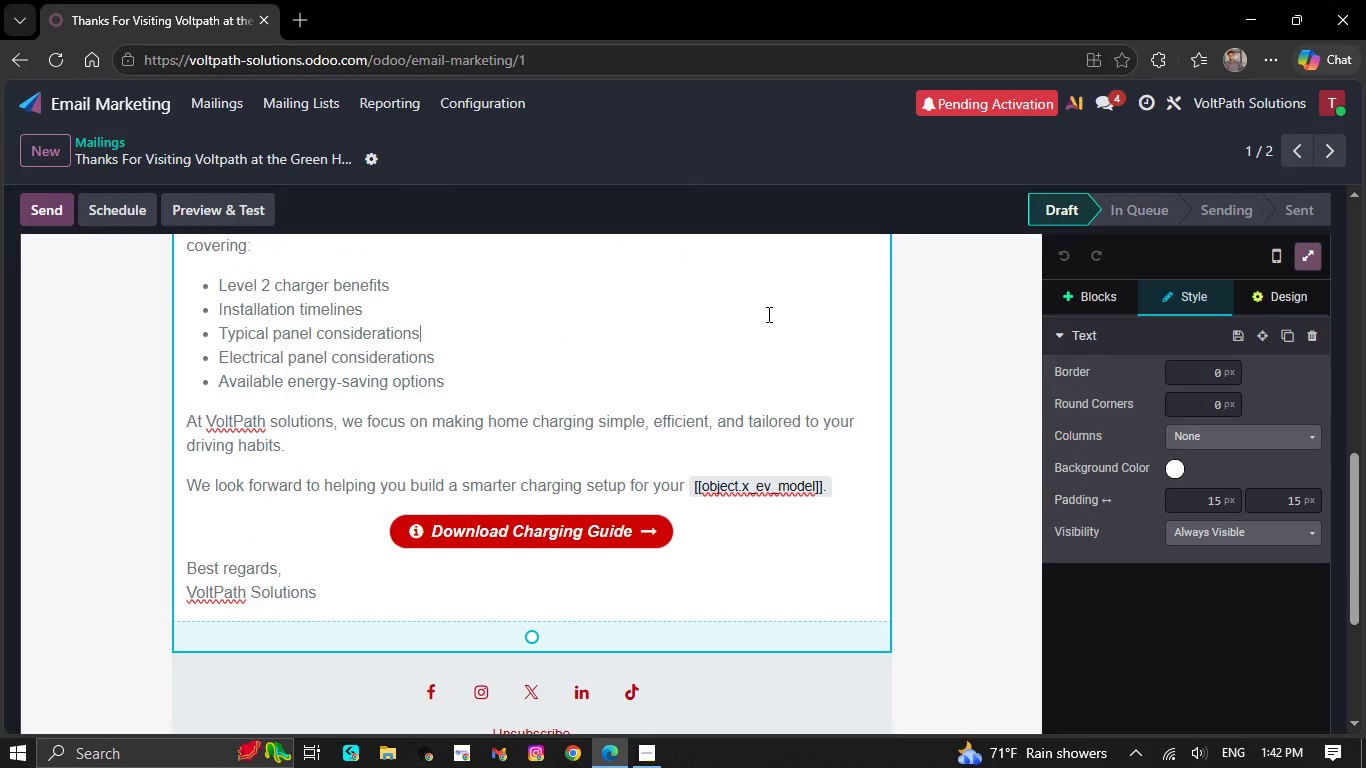 
scroll: coordinate [755, 336], scroll_direction: up, amount: 6.0
 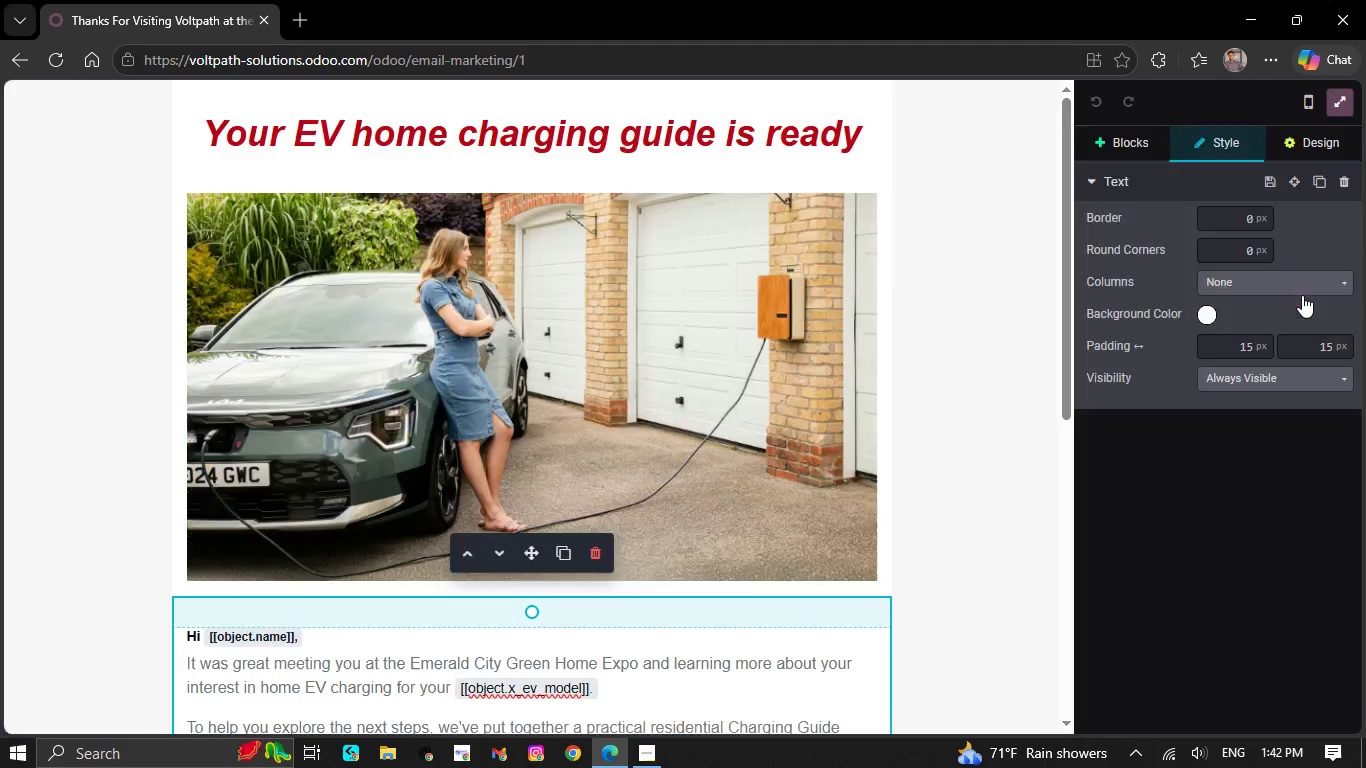 
scroll: coordinate [702, 255], scroll_direction: down, amount: 1.0
 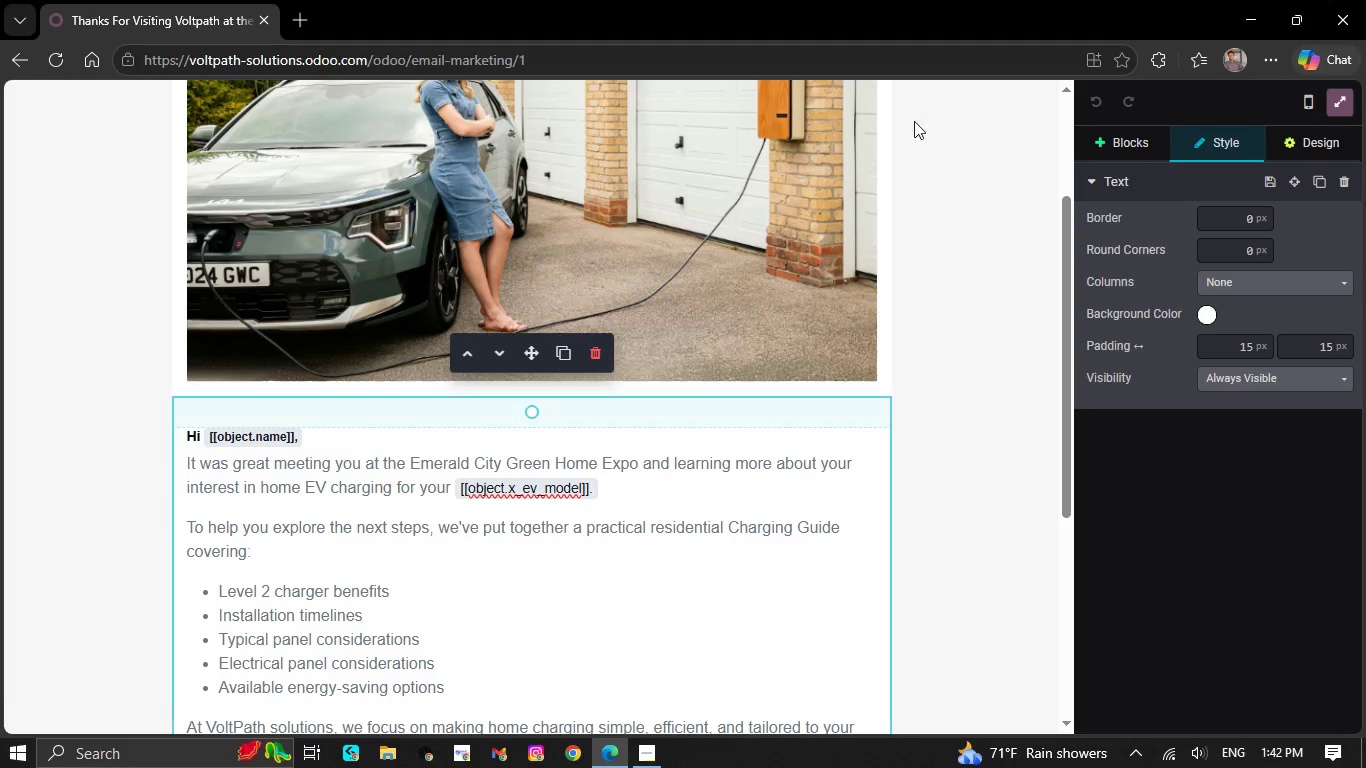 
left_click([939, 119])
 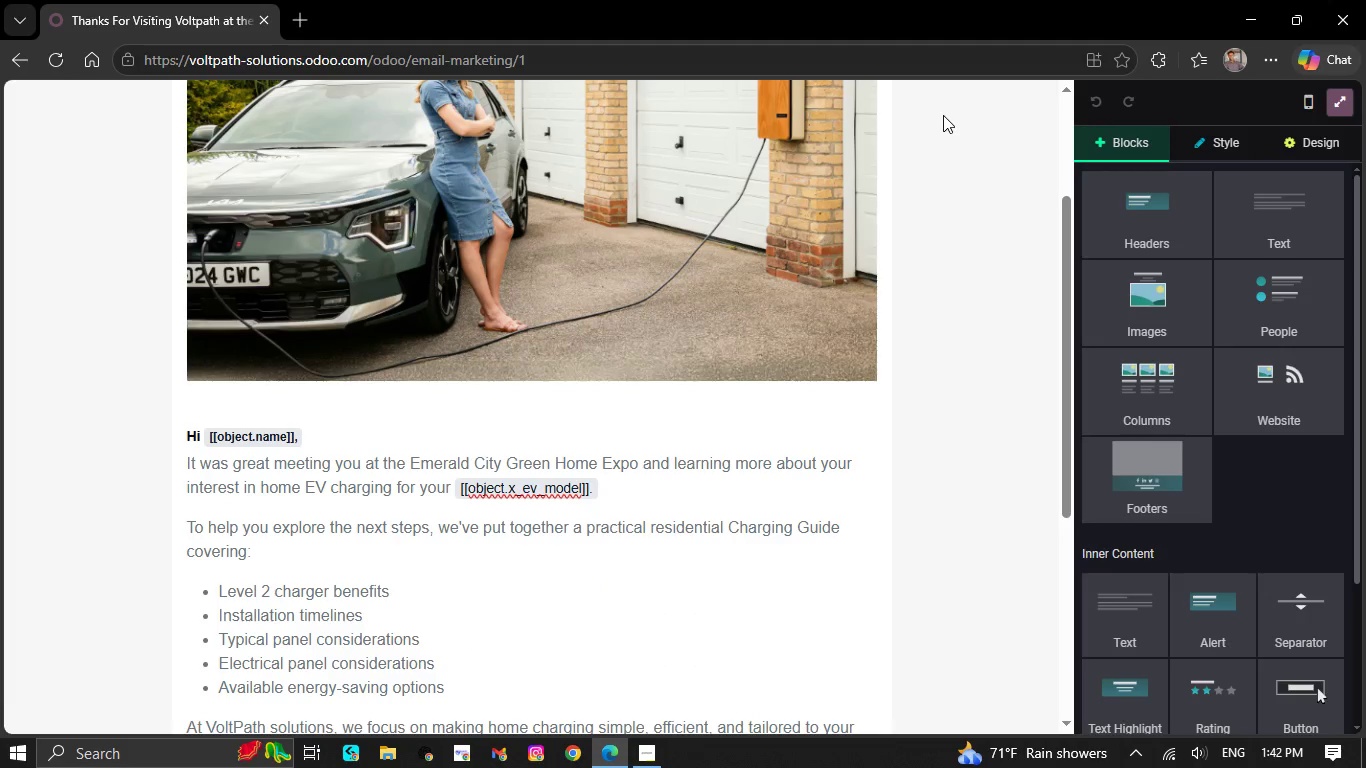 
scroll: coordinate [943, 118], scroll_direction: down, amount: 3.0
 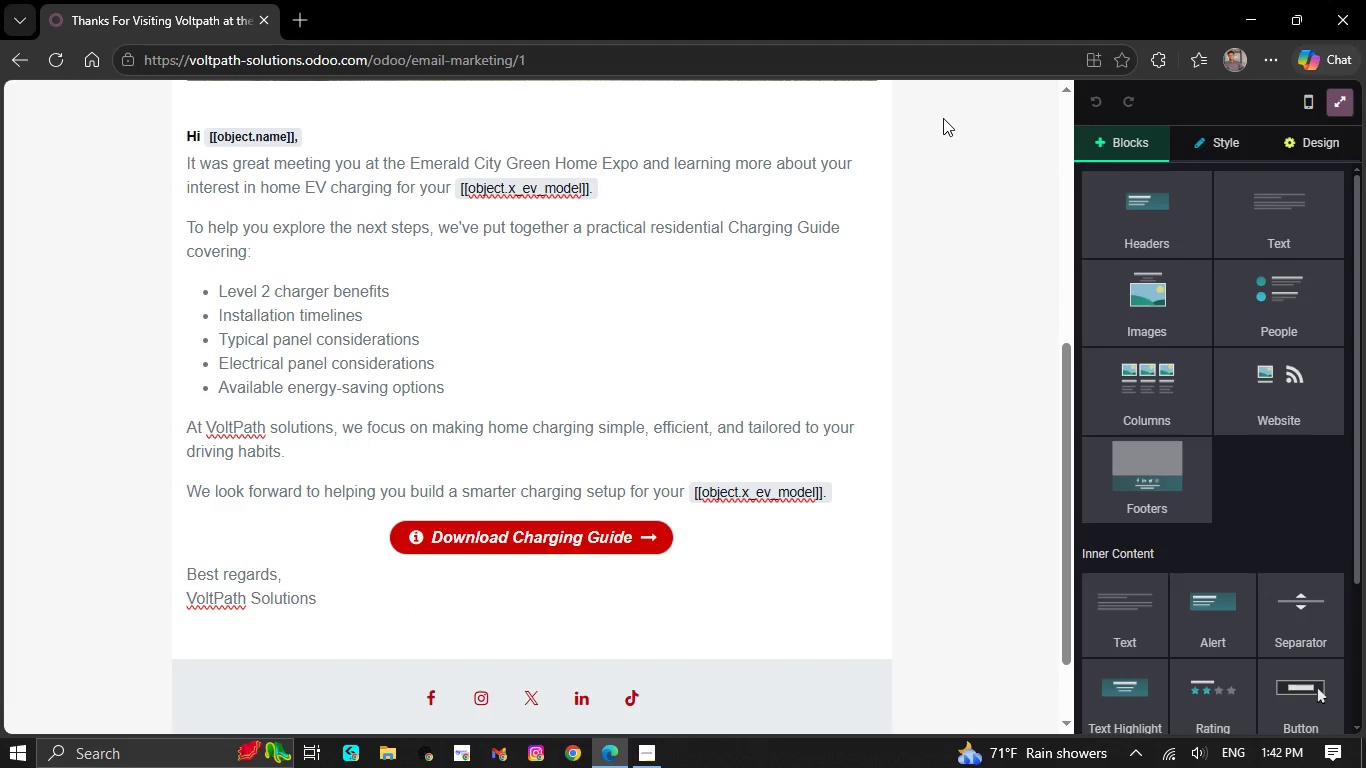 
scroll: coordinate [943, 118], scroll_direction: none, amount: 0.0
 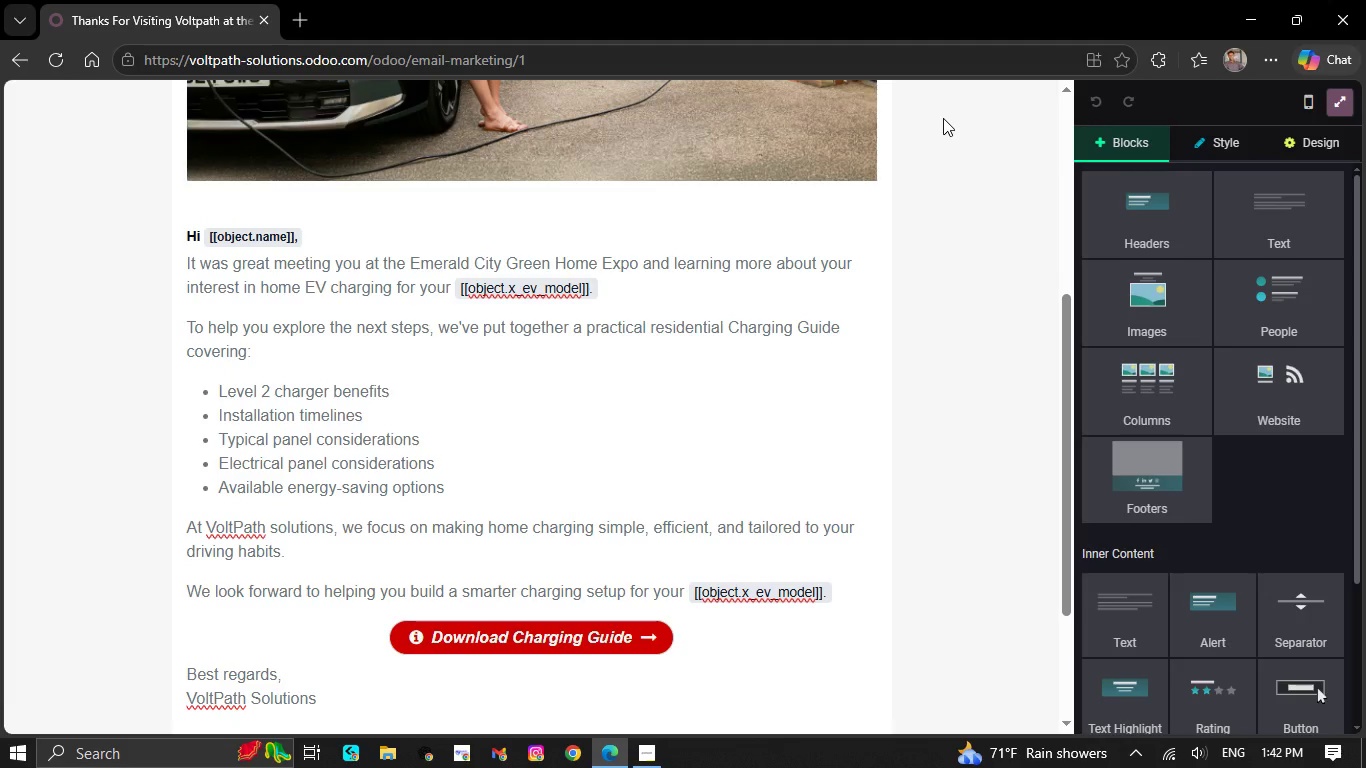 
scroll: coordinate [943, 117], scroll_direction: up, amount: 9.0
 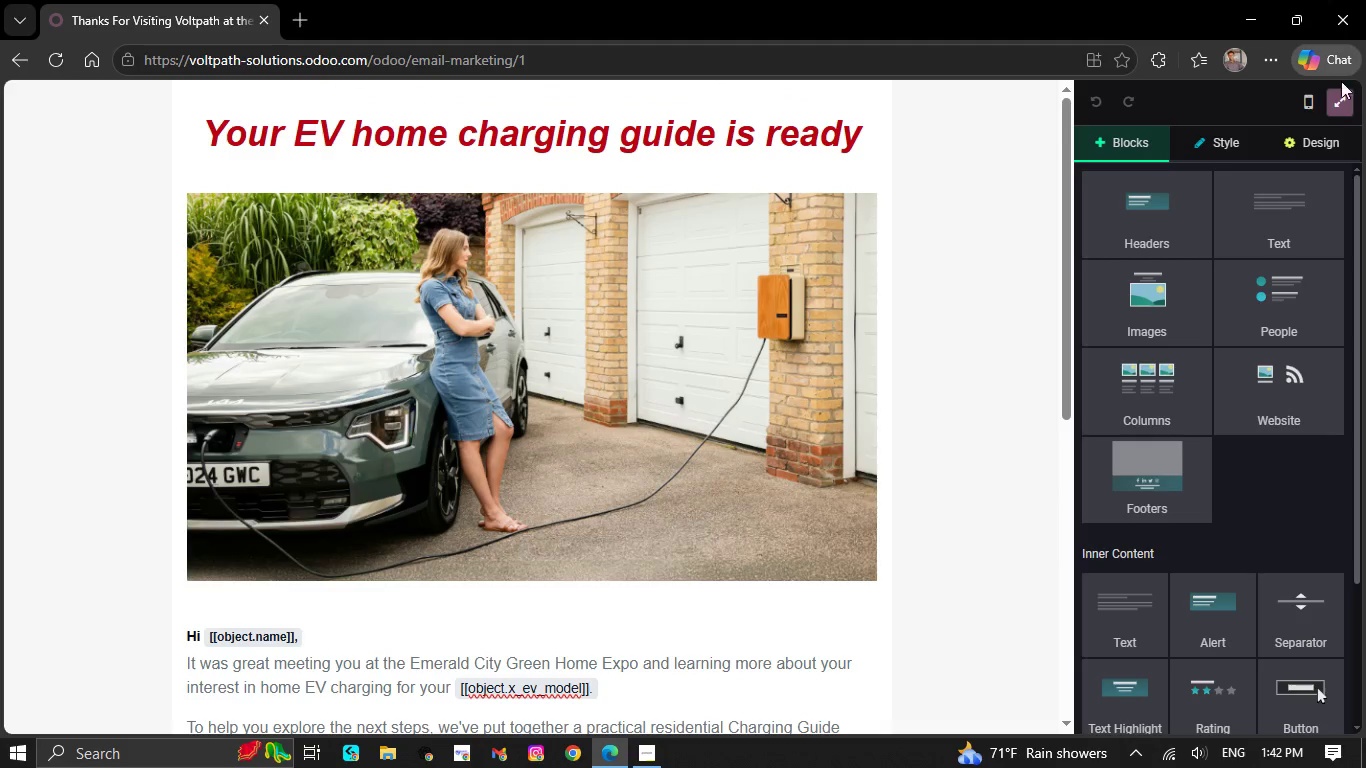 
left_click([1341, 96])
 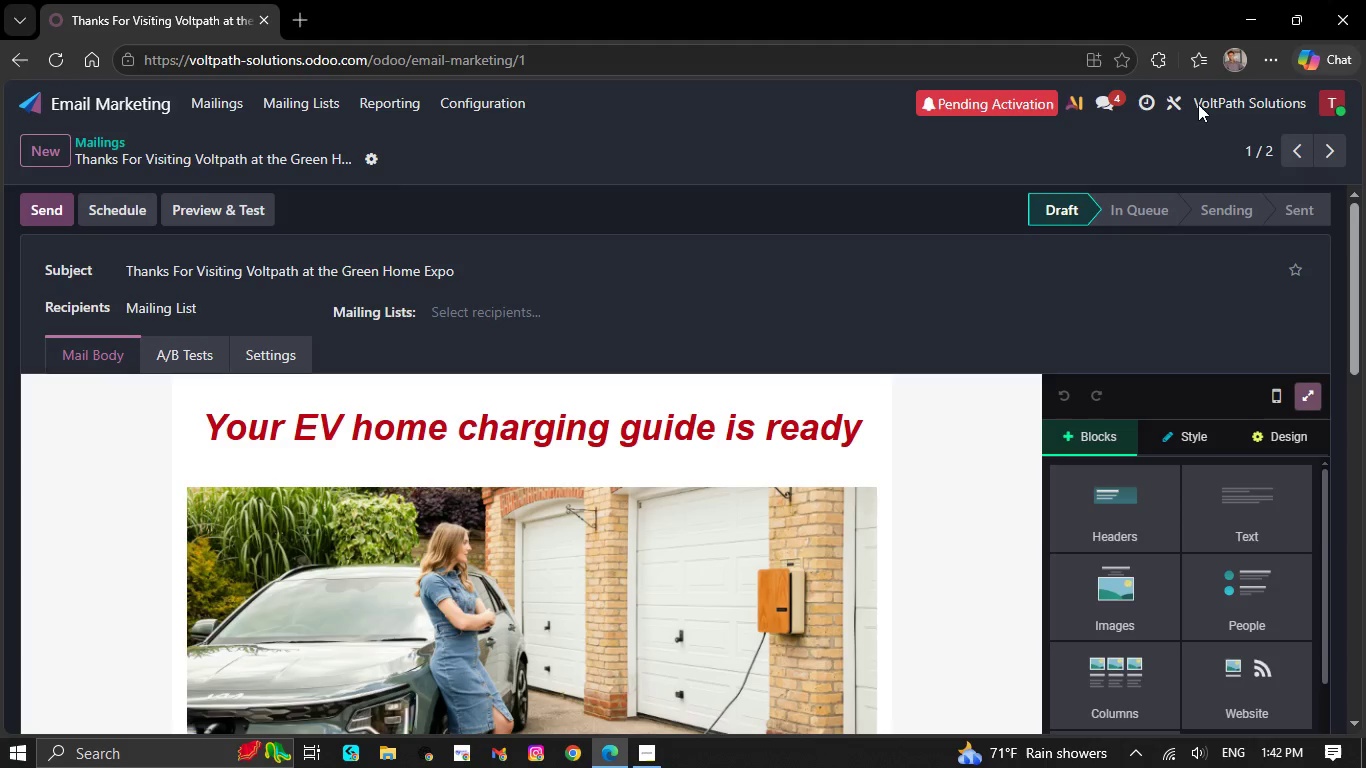 
left_click_drag(start_coordinate=[1192, 103], to_coordinate=[1225, 102])
 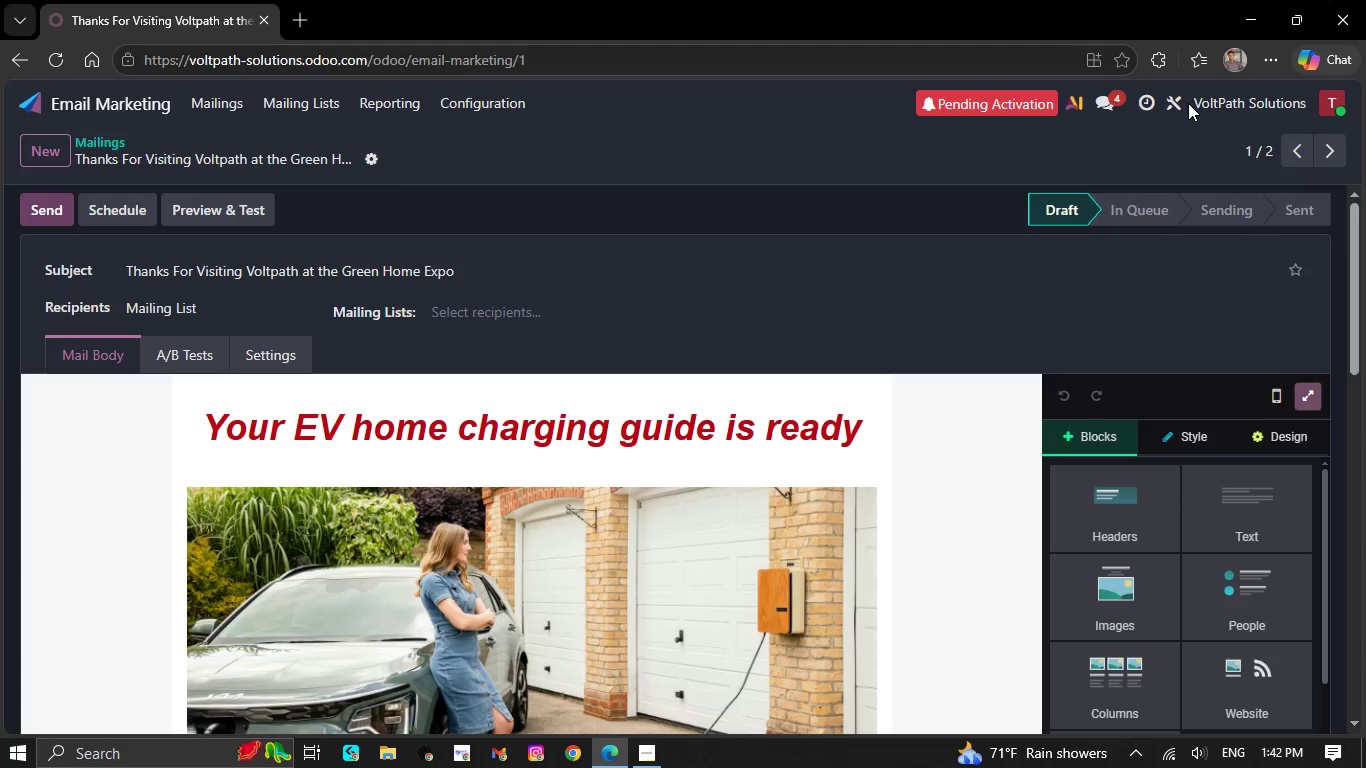 
left_click_drag(start_coordinate=[1189, 103], to_coordinate=[1242, 101])
 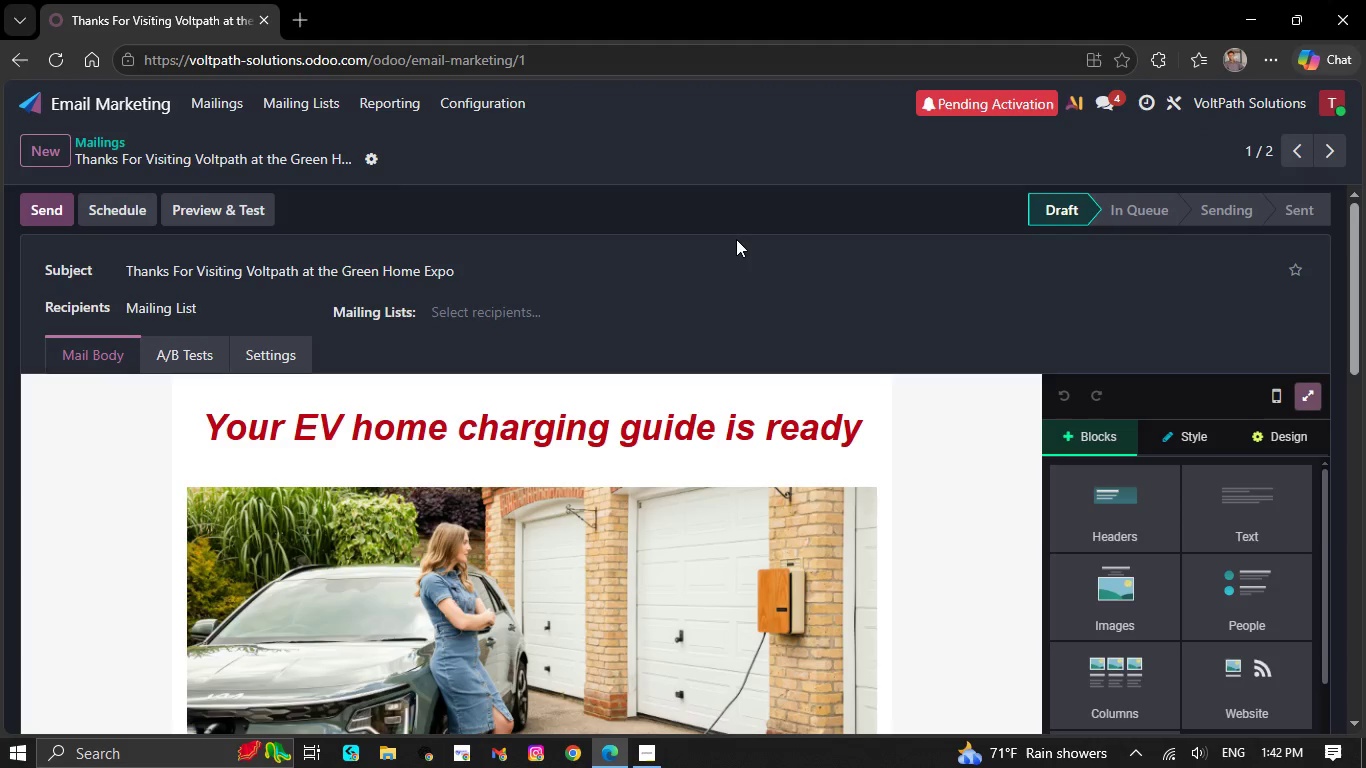 
scroll: coordinate [688, 332], scroll_direction: down, amount: 7.0
 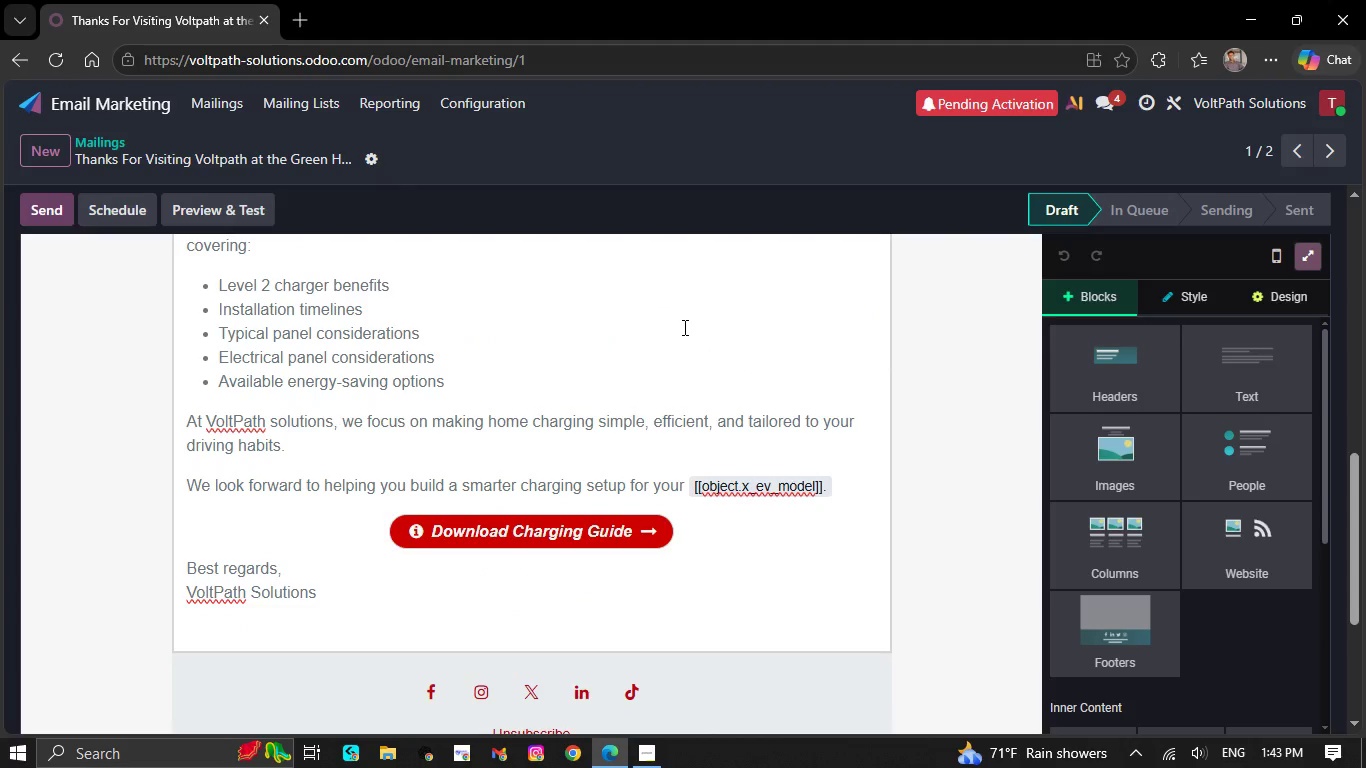 
wait(7.86)
 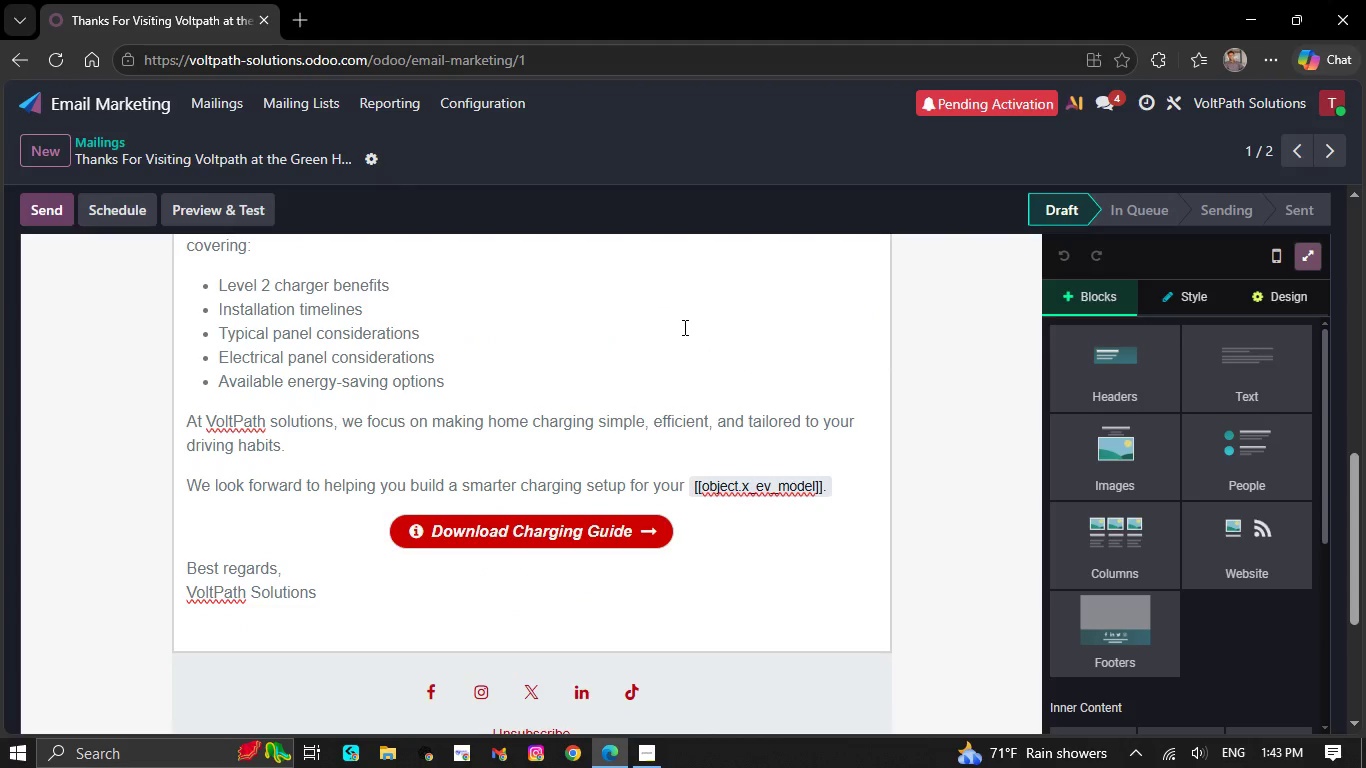 
double_click([202, 589])
 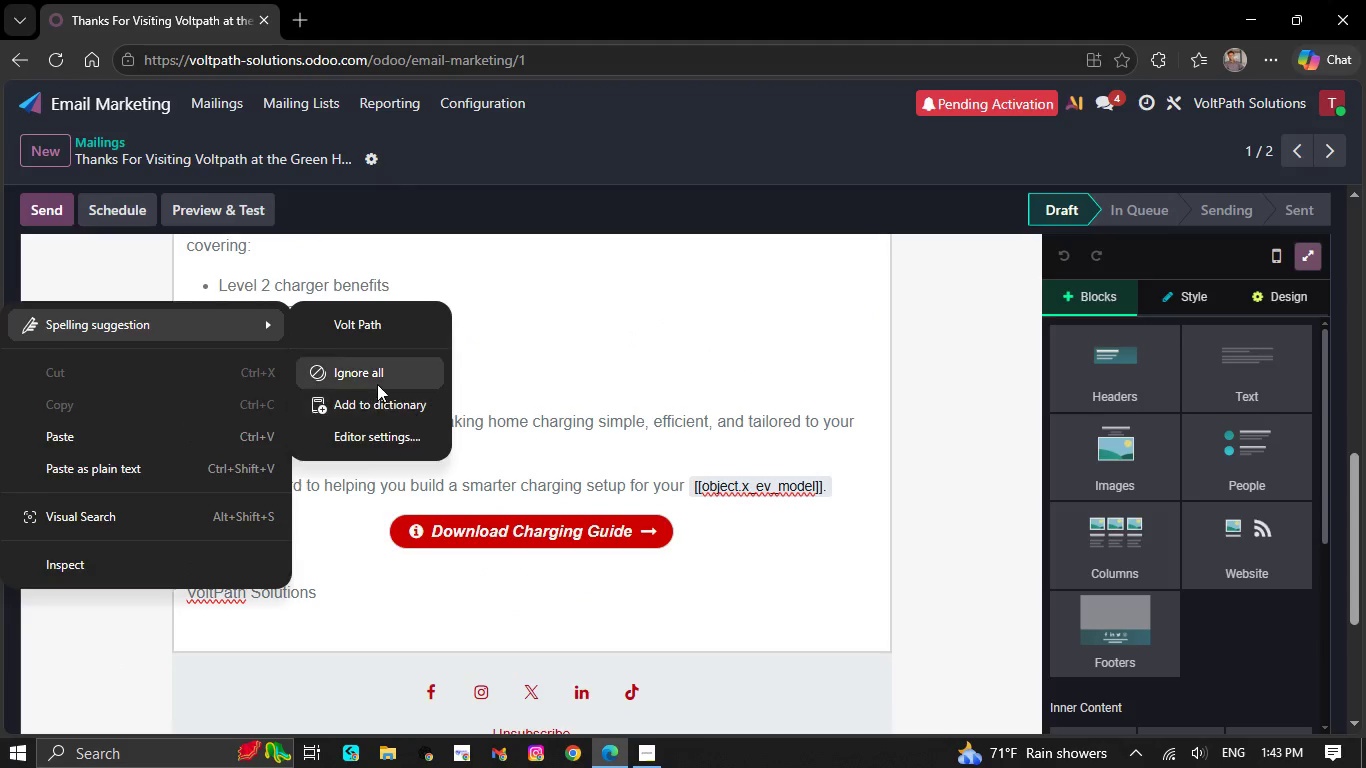 
left_click([378, 380])
 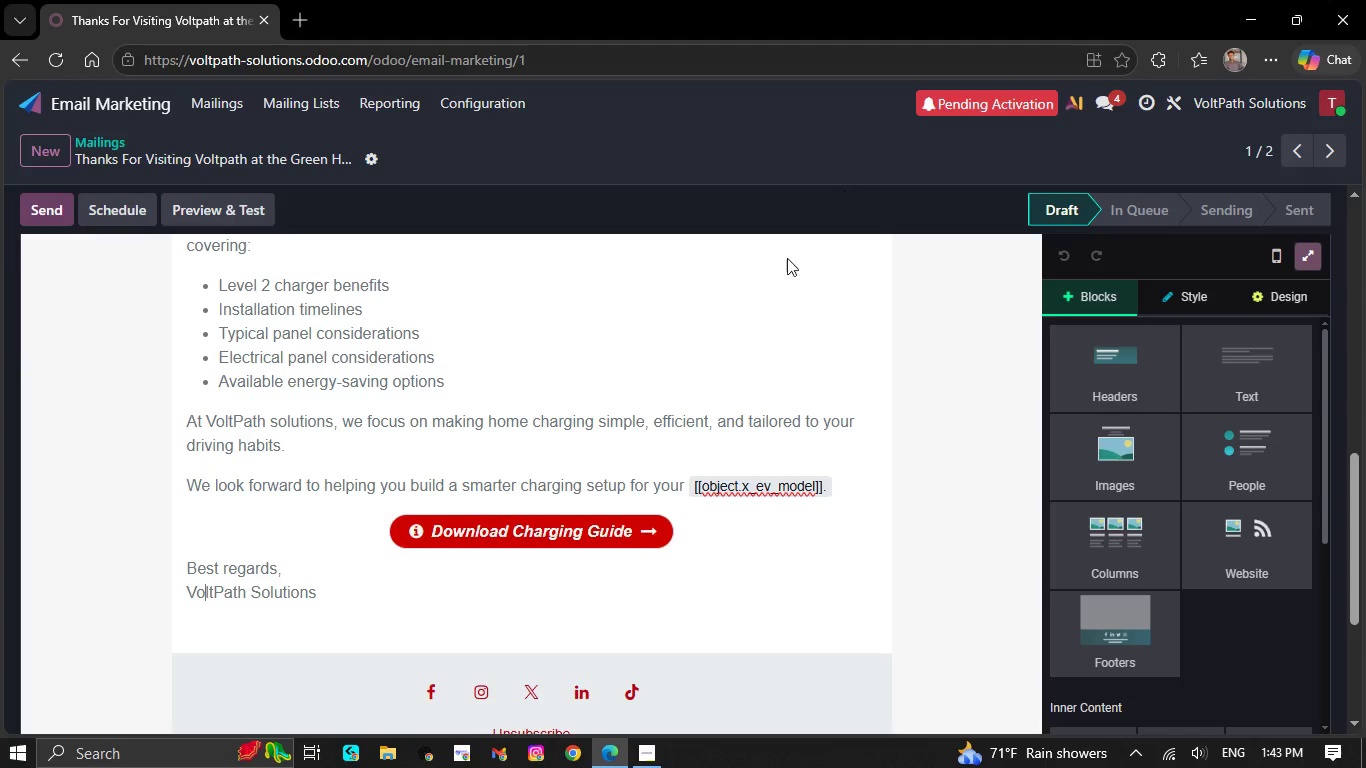 
scroll: coordinate [667, 386], scroll_direction: up, amount: 1.0
 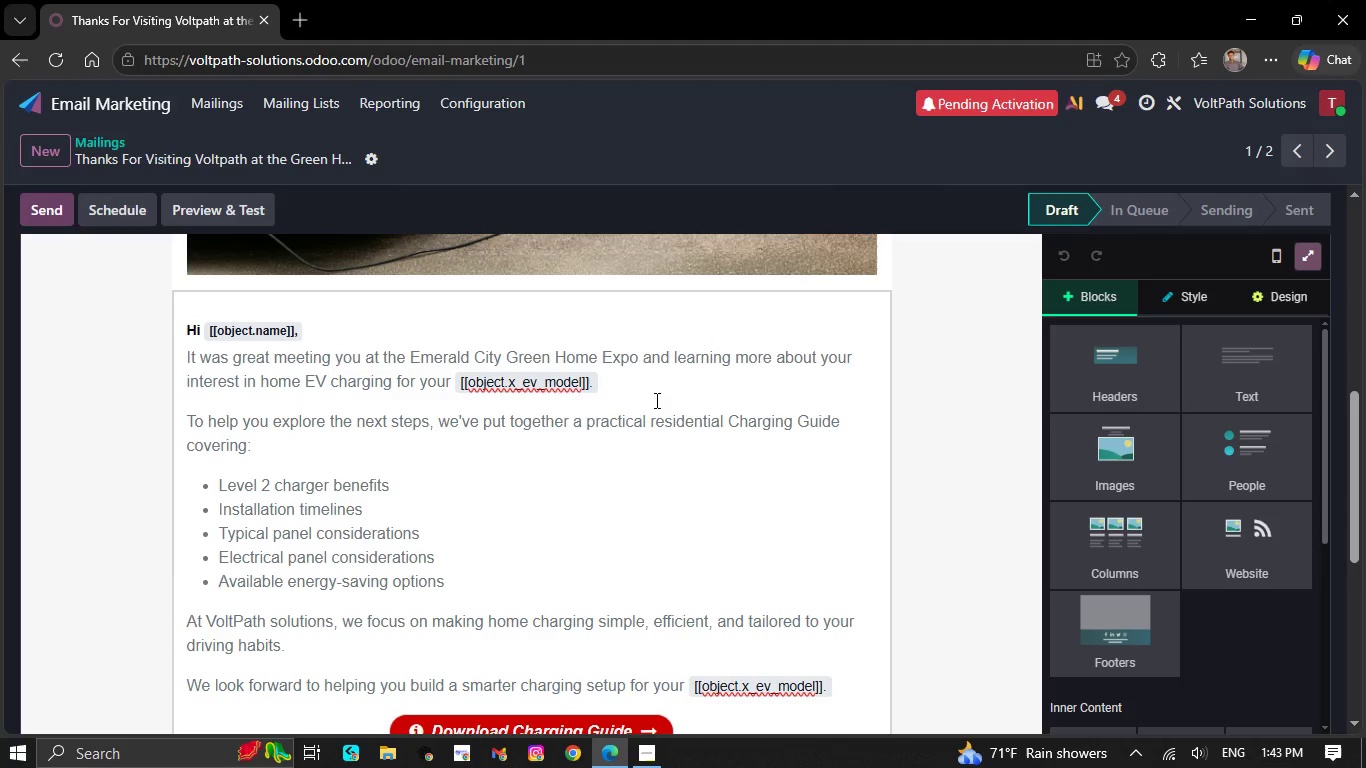 
wait(5.26)
 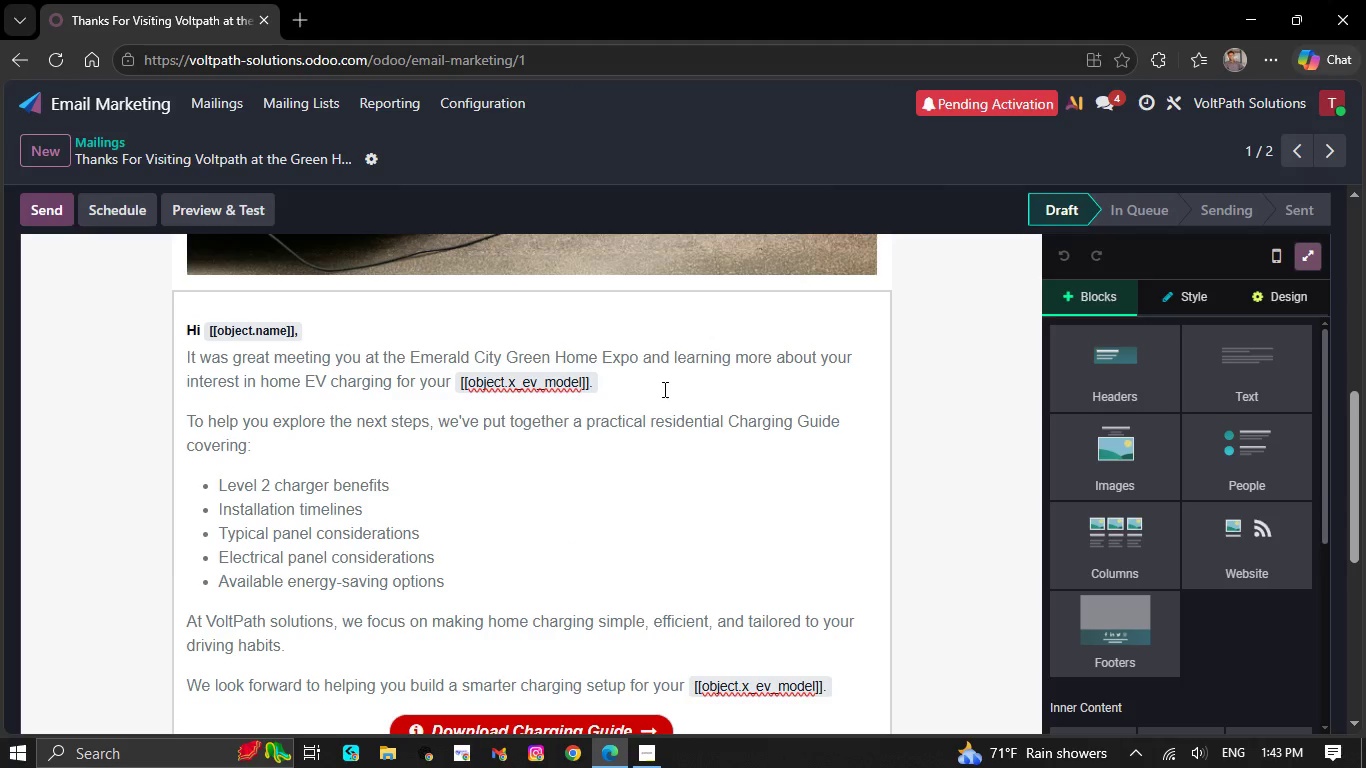 
scroll: coordinate [632, 465], scroll_direction: up, amount: 4.0
 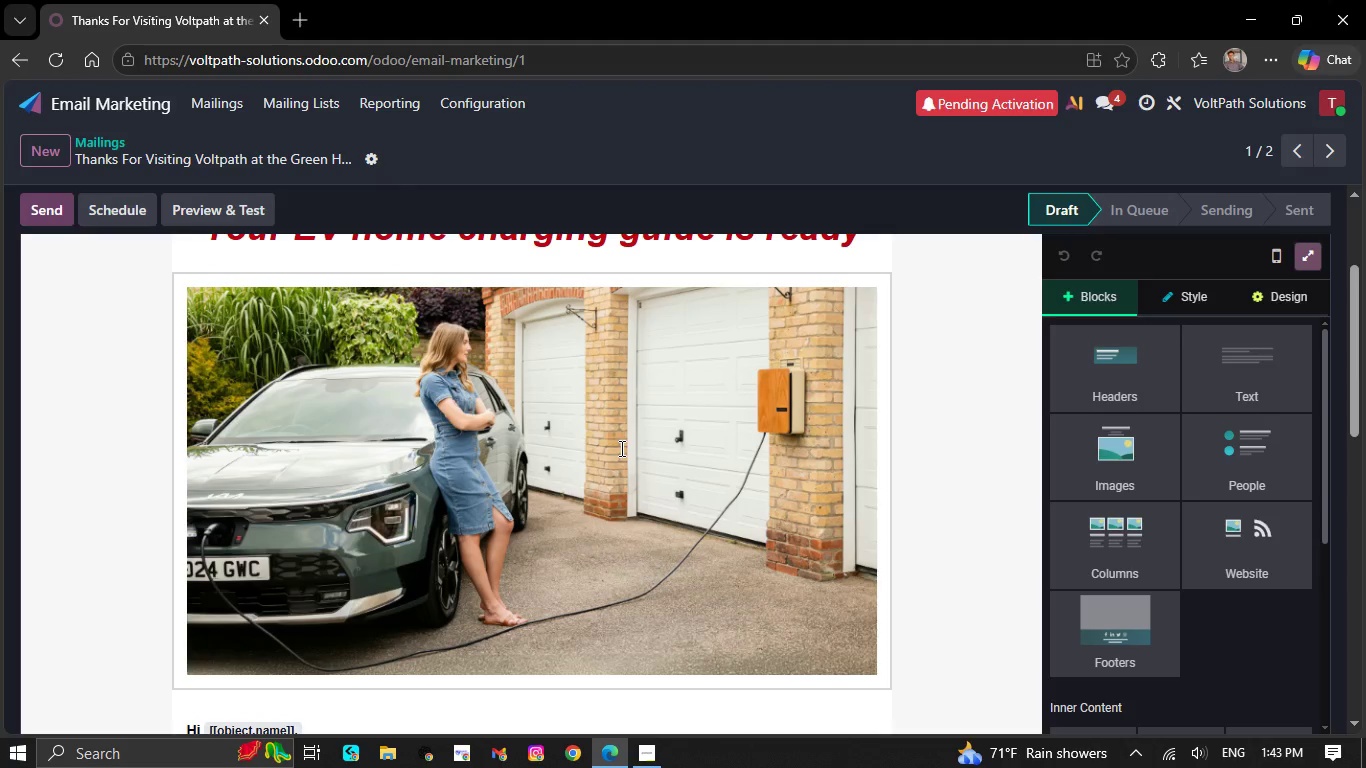 
wait(5.29)
 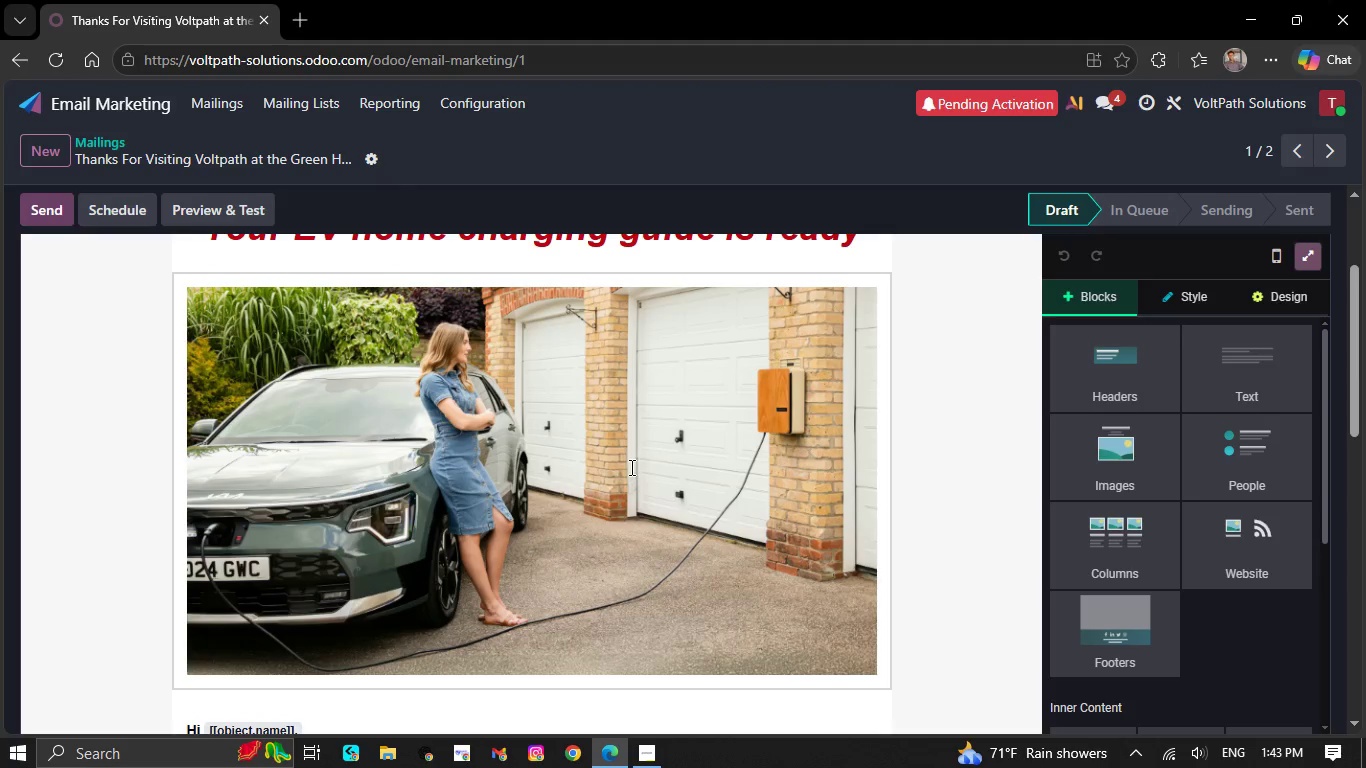 
scroll: coordinate [603, 457], scroll_direction: up, amount: 1.0
 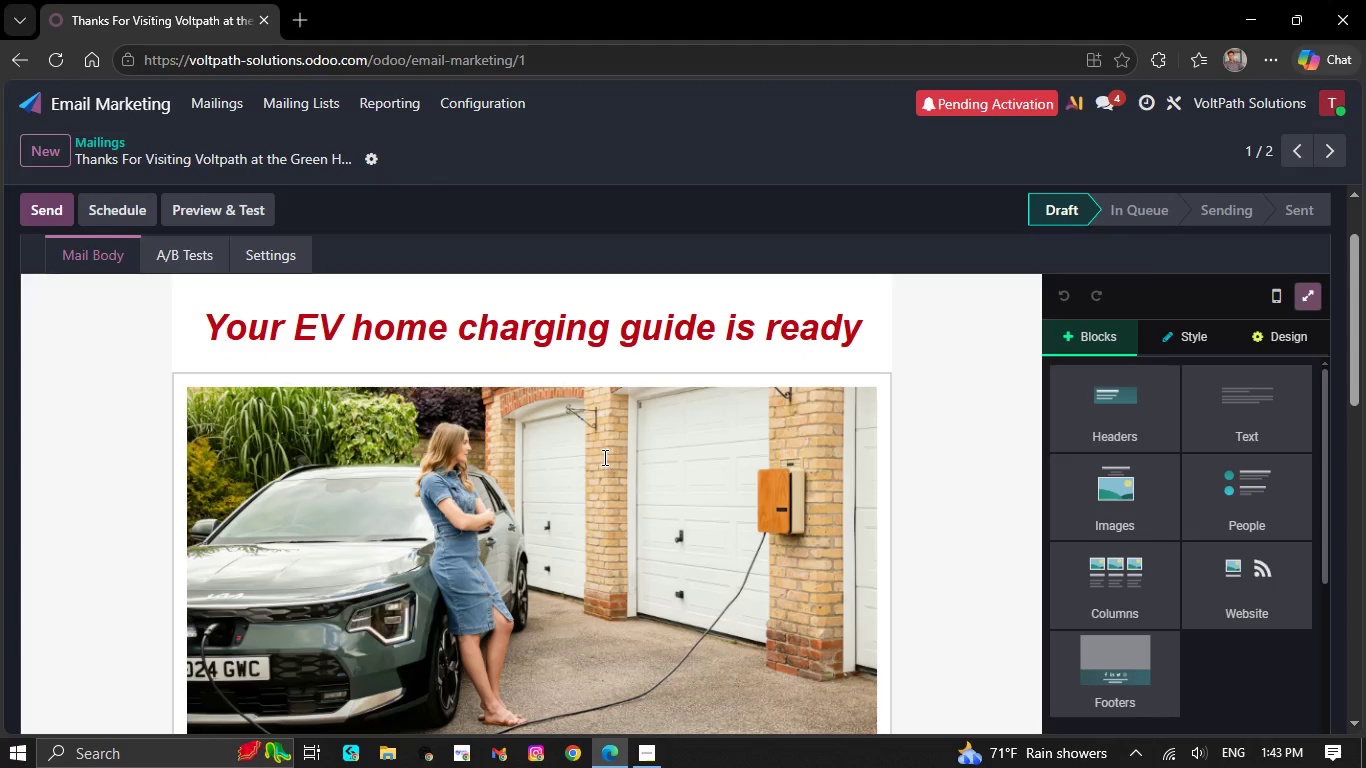 
wait(11.7)
 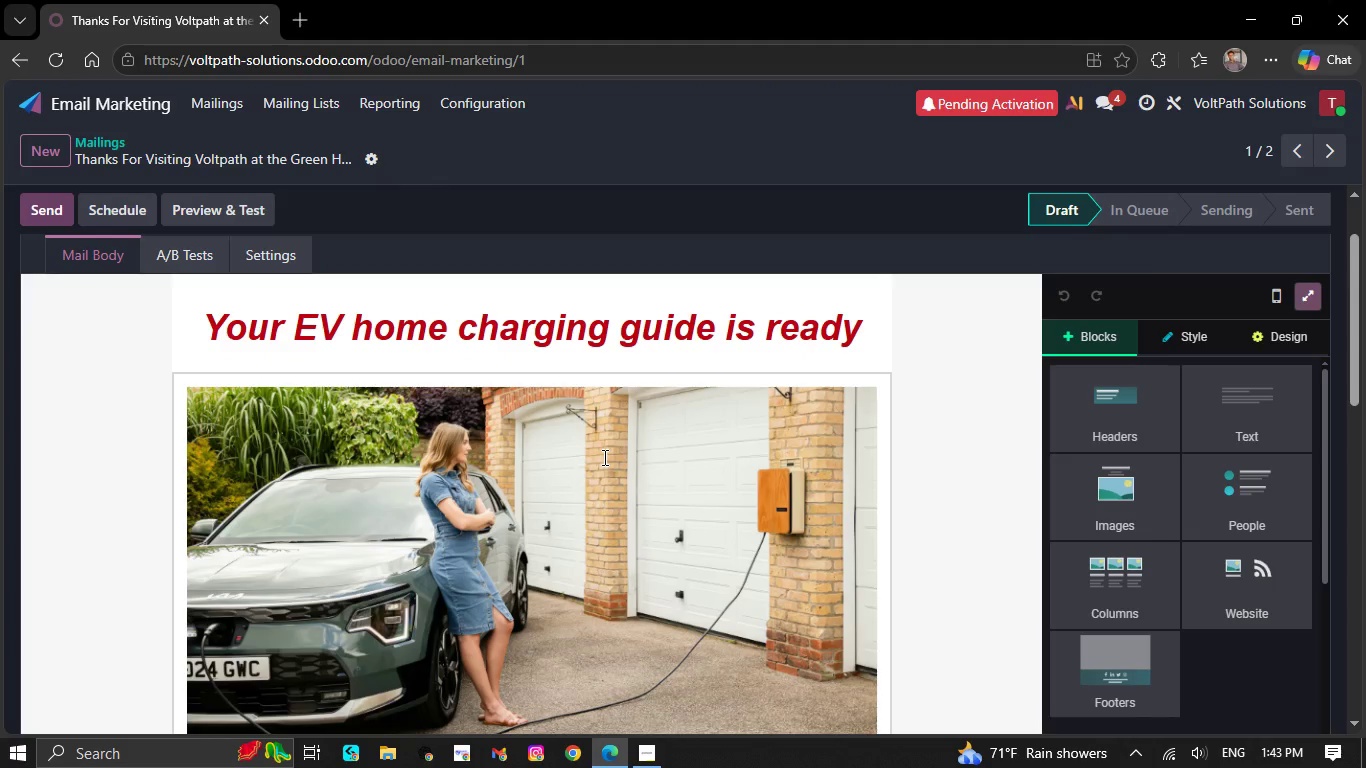 
left_click([223, 99])
 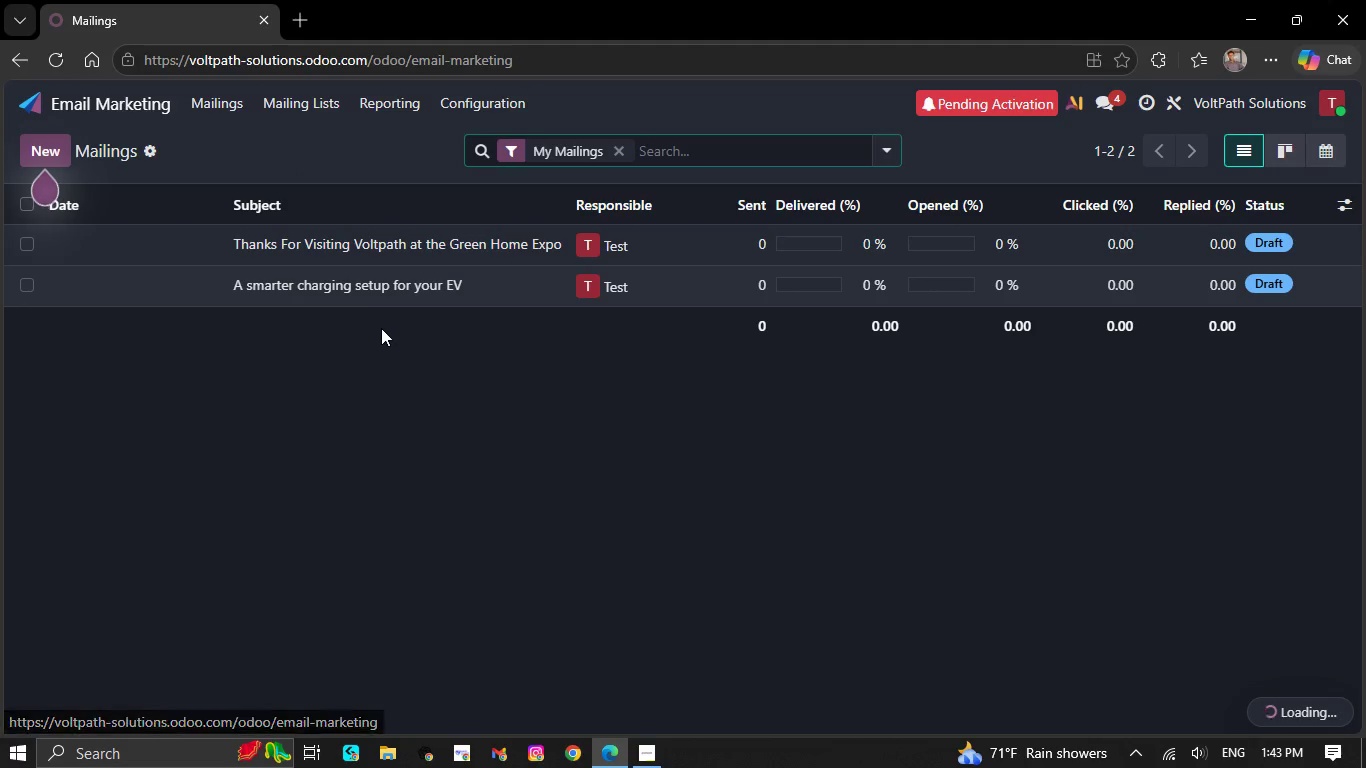 
left_click([376, 275])
 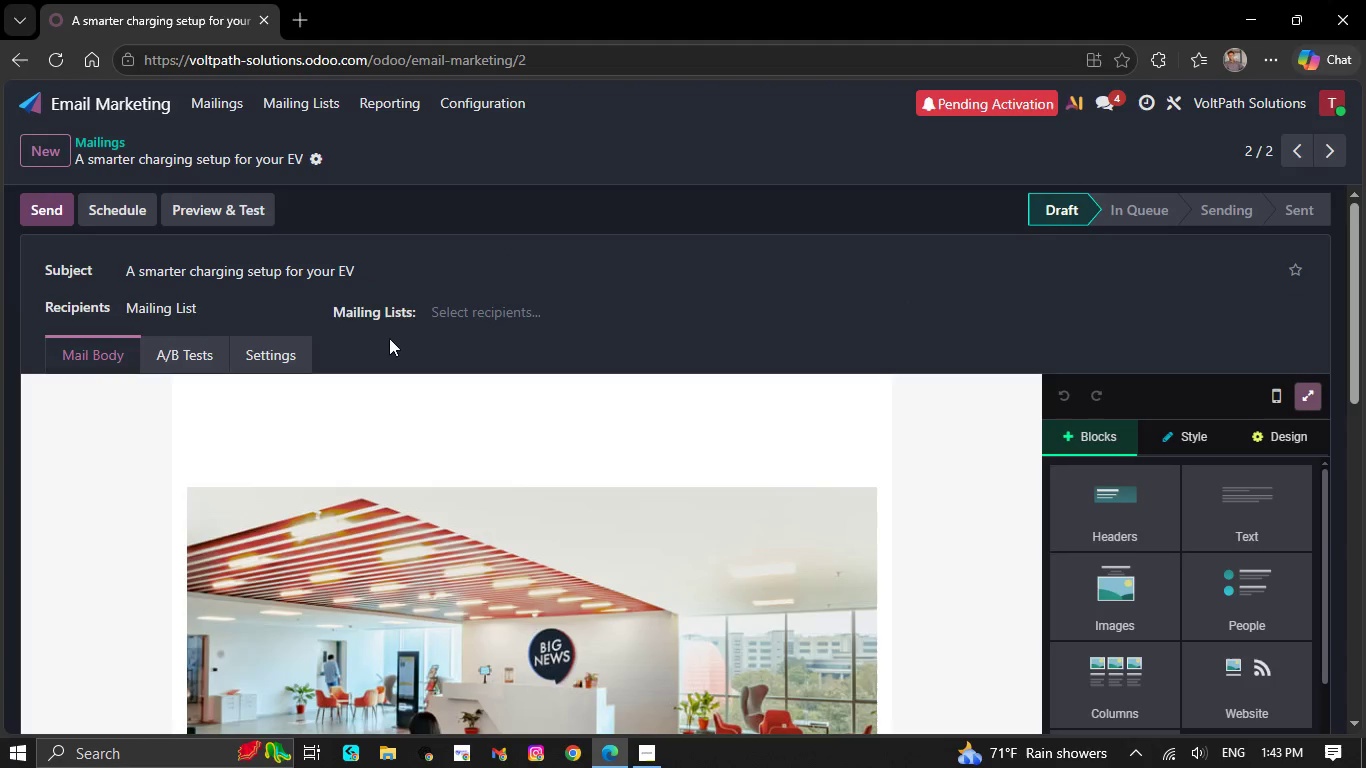 
scroll: coordinate [484, 457], scroll_direction: down, amount: 8.0
 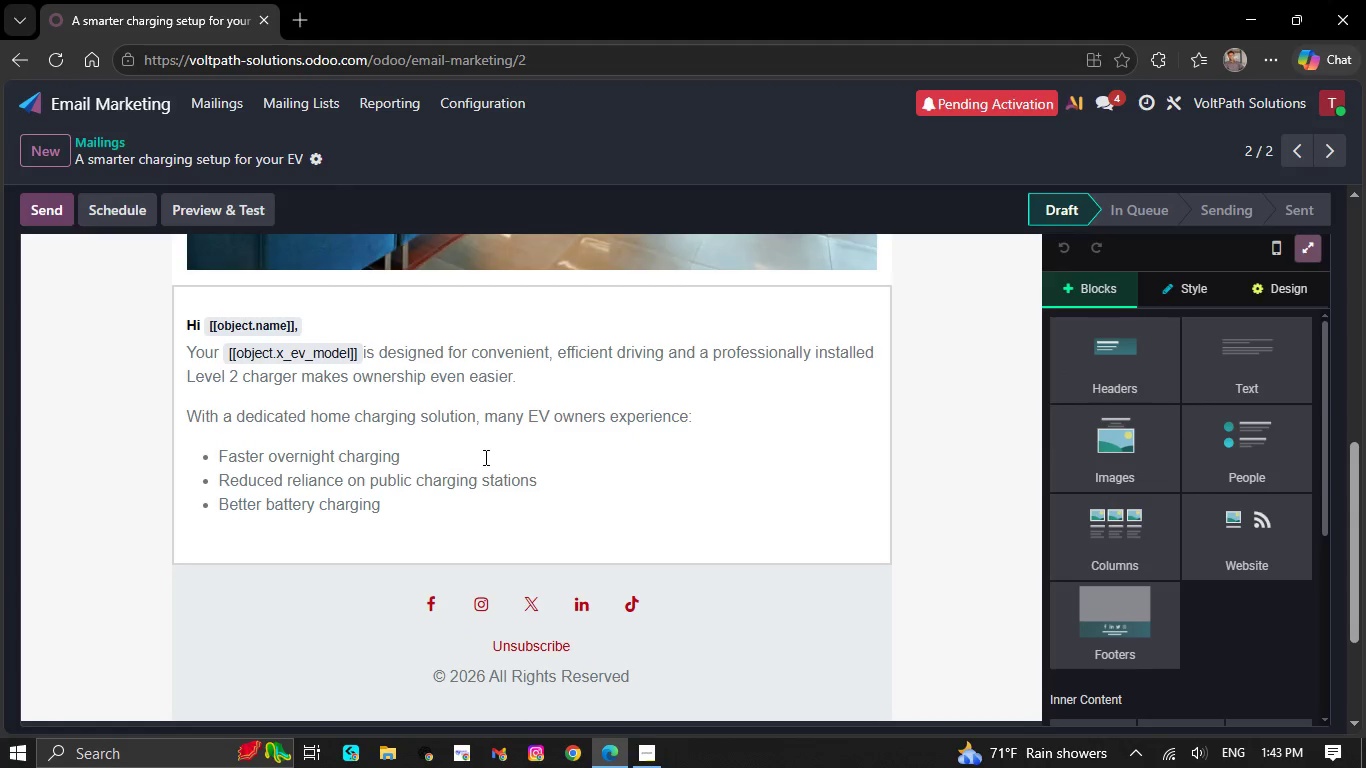 
left_click([440, 514])
 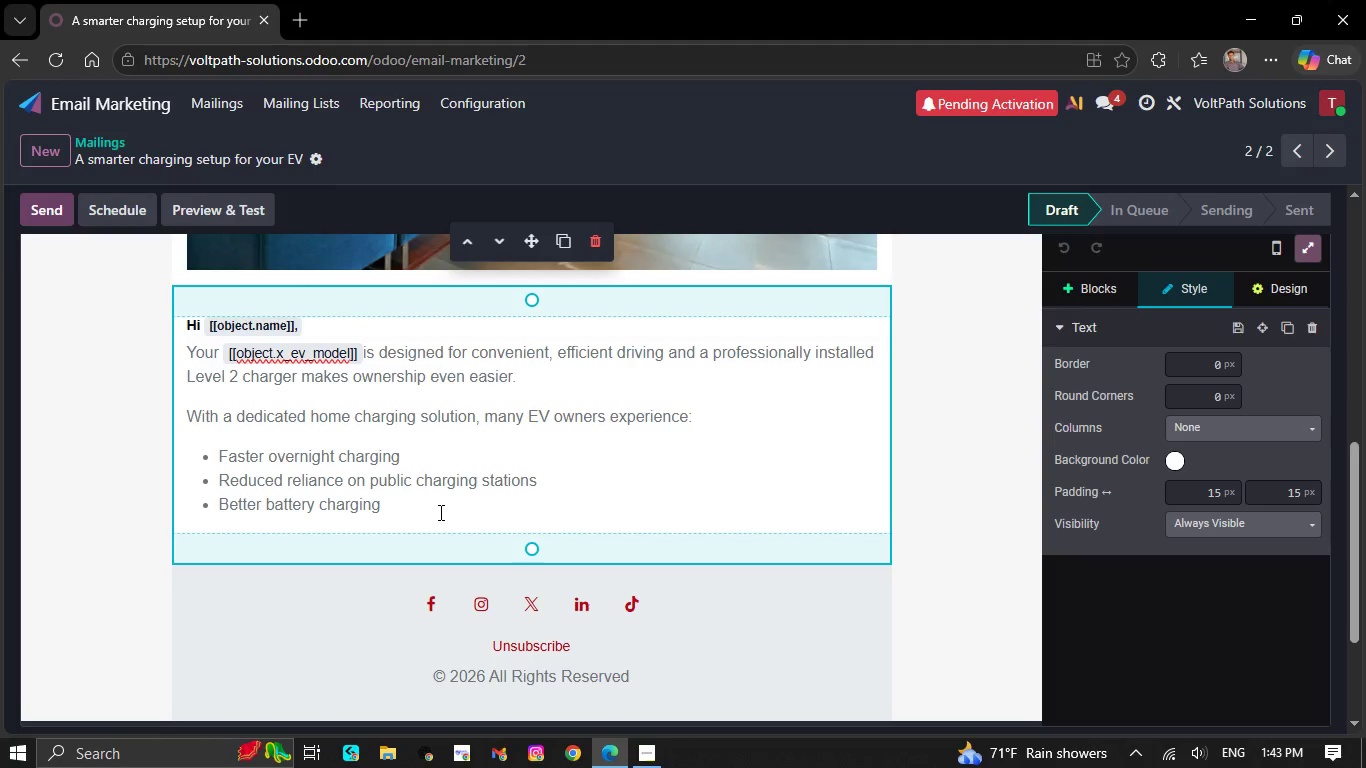 
type(con)
 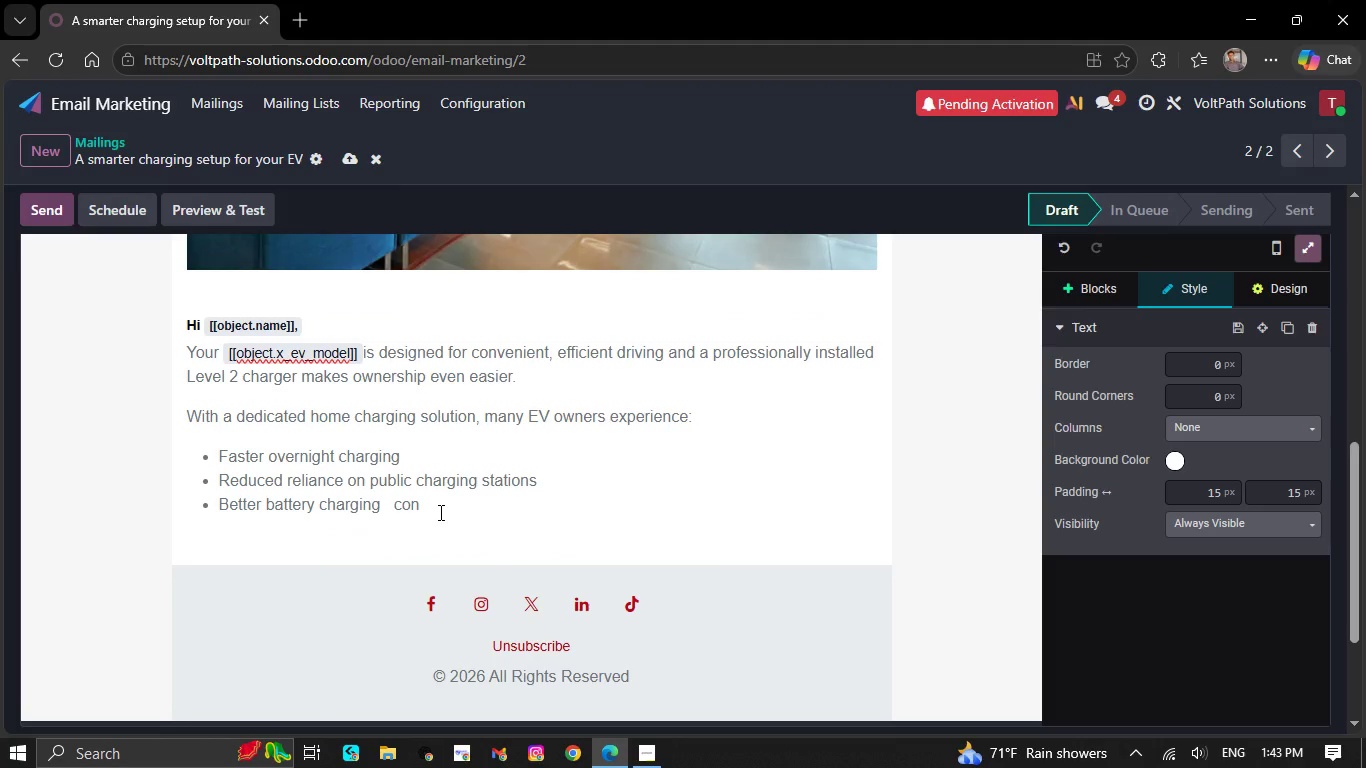 
wait(11.22)
 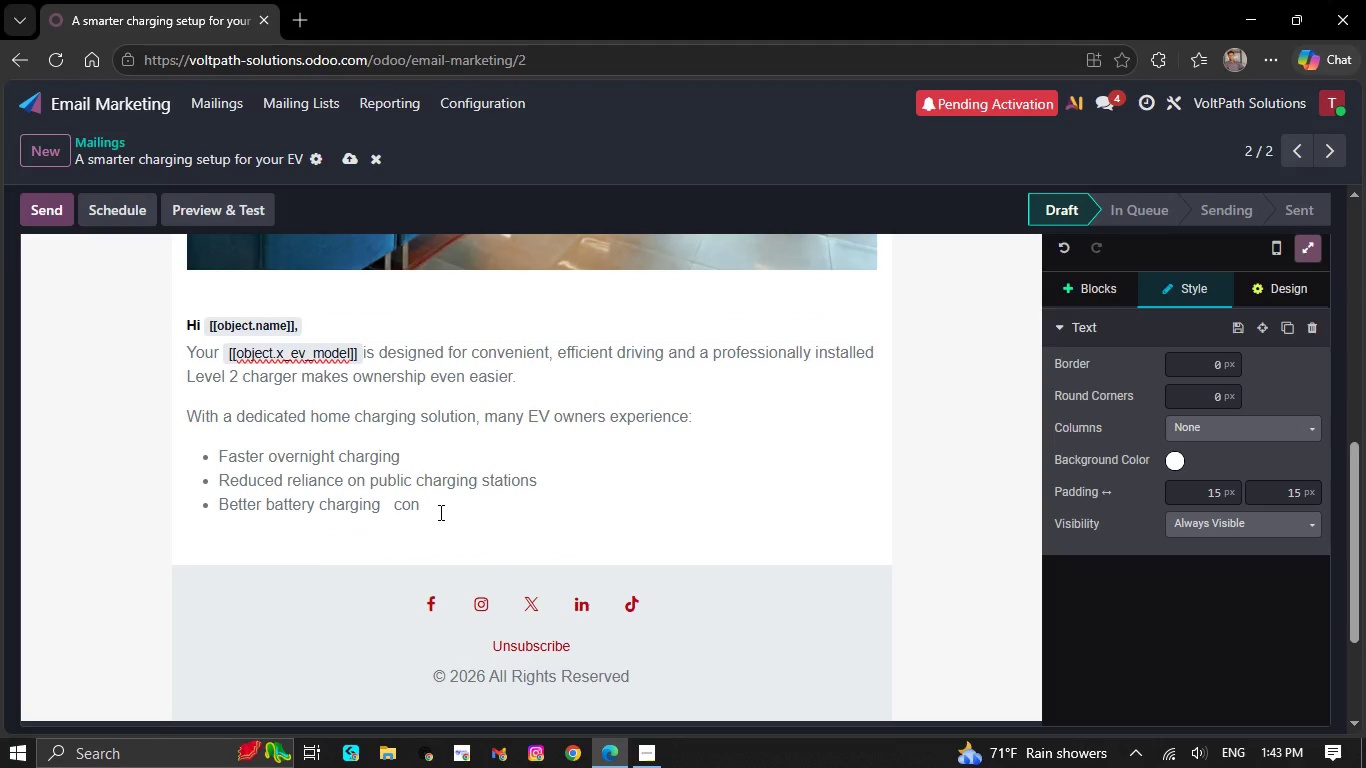 
key(Backspace)
key(Backspace)
key(Backspace)
key(Backspace)
type(con)
 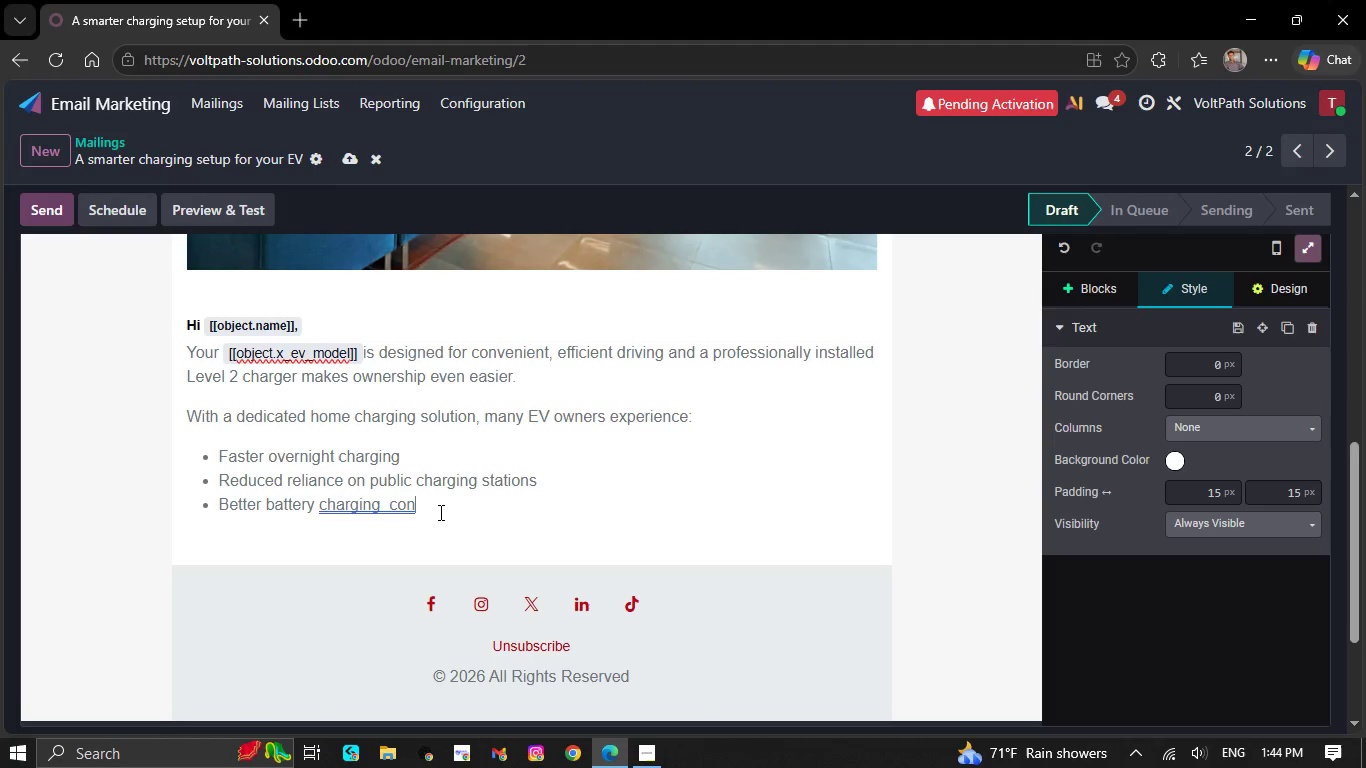 
type(sistence)
 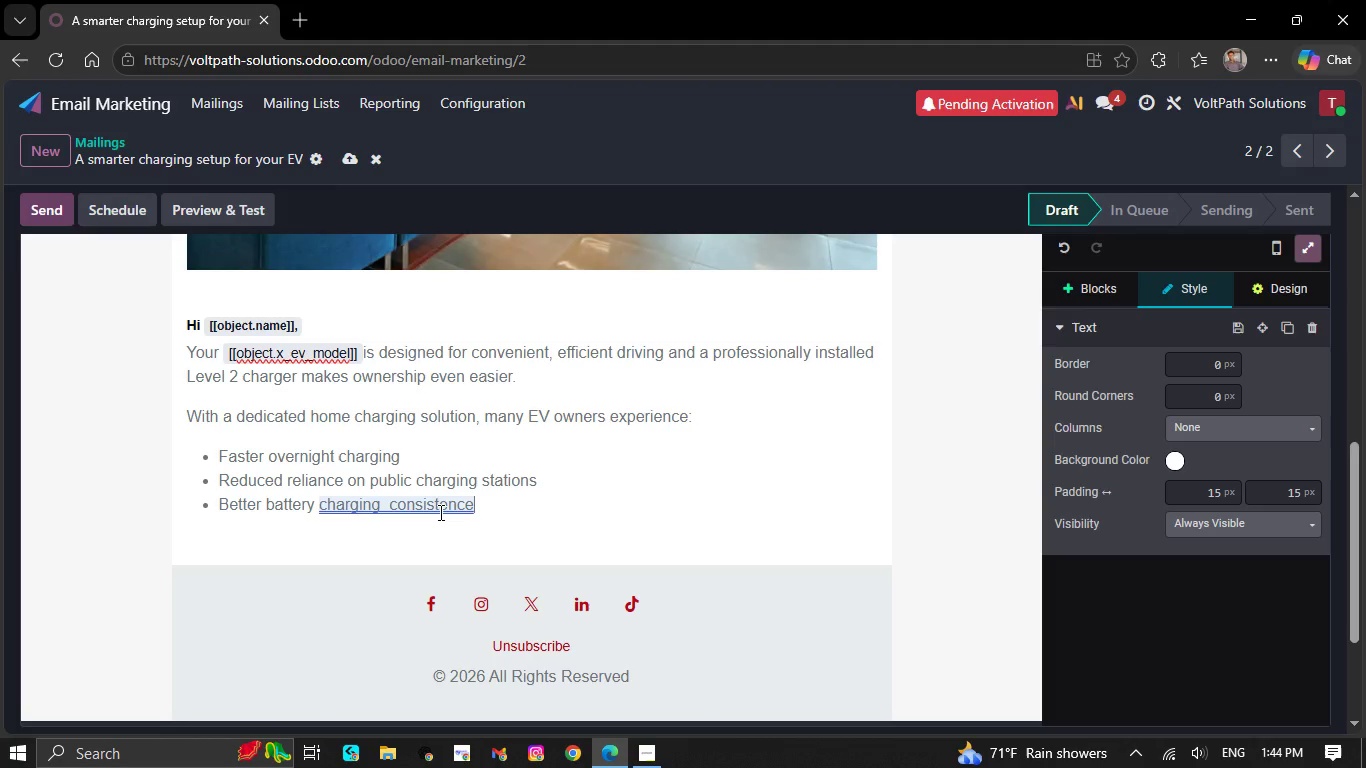 
key(Y)
 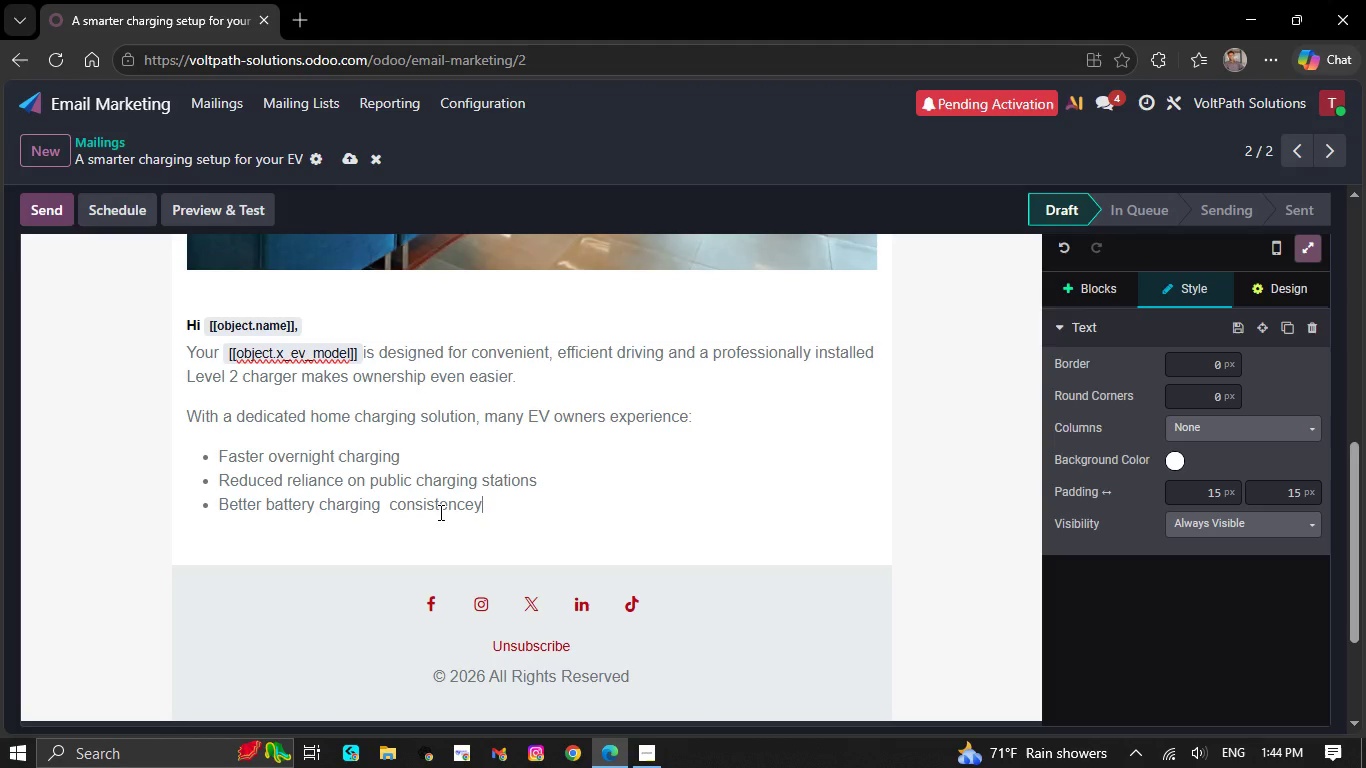 
key(NumpadEnter)
 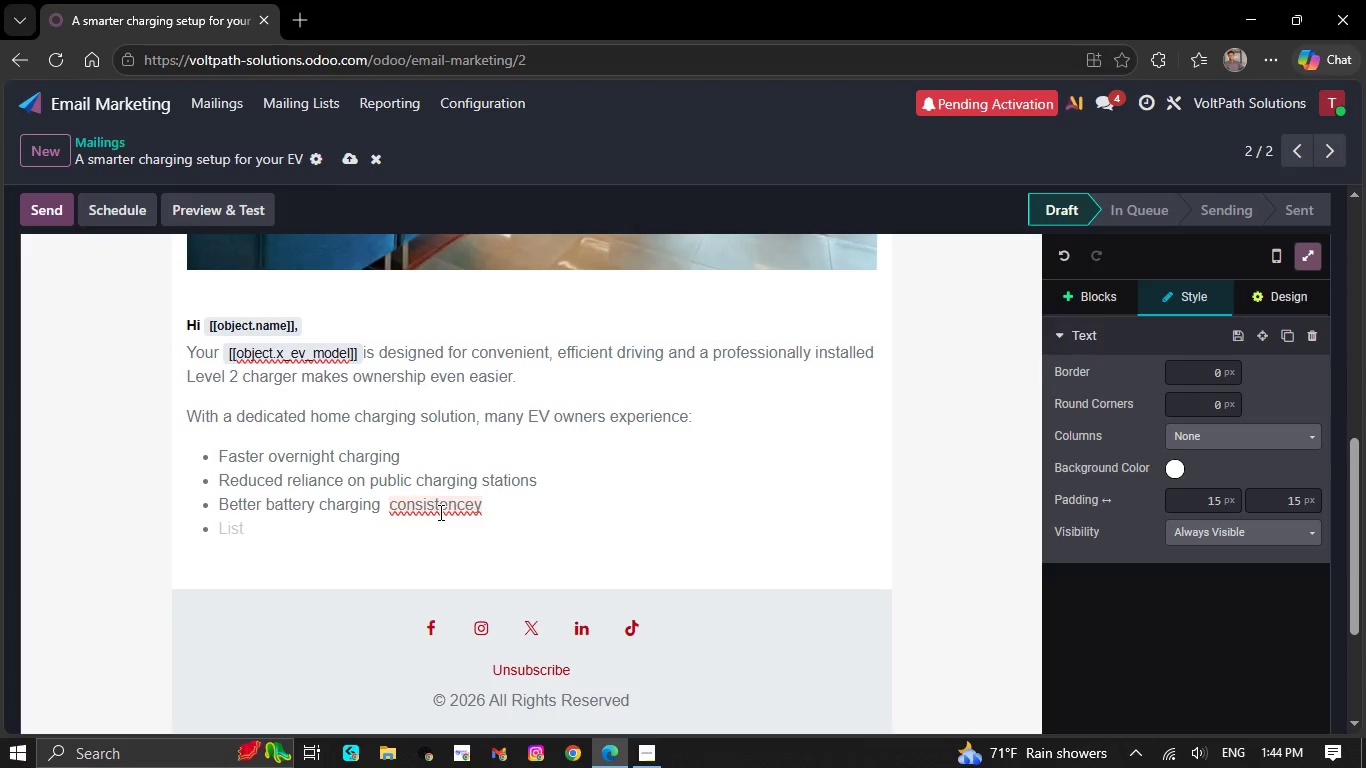 
right_click([439, 512])
 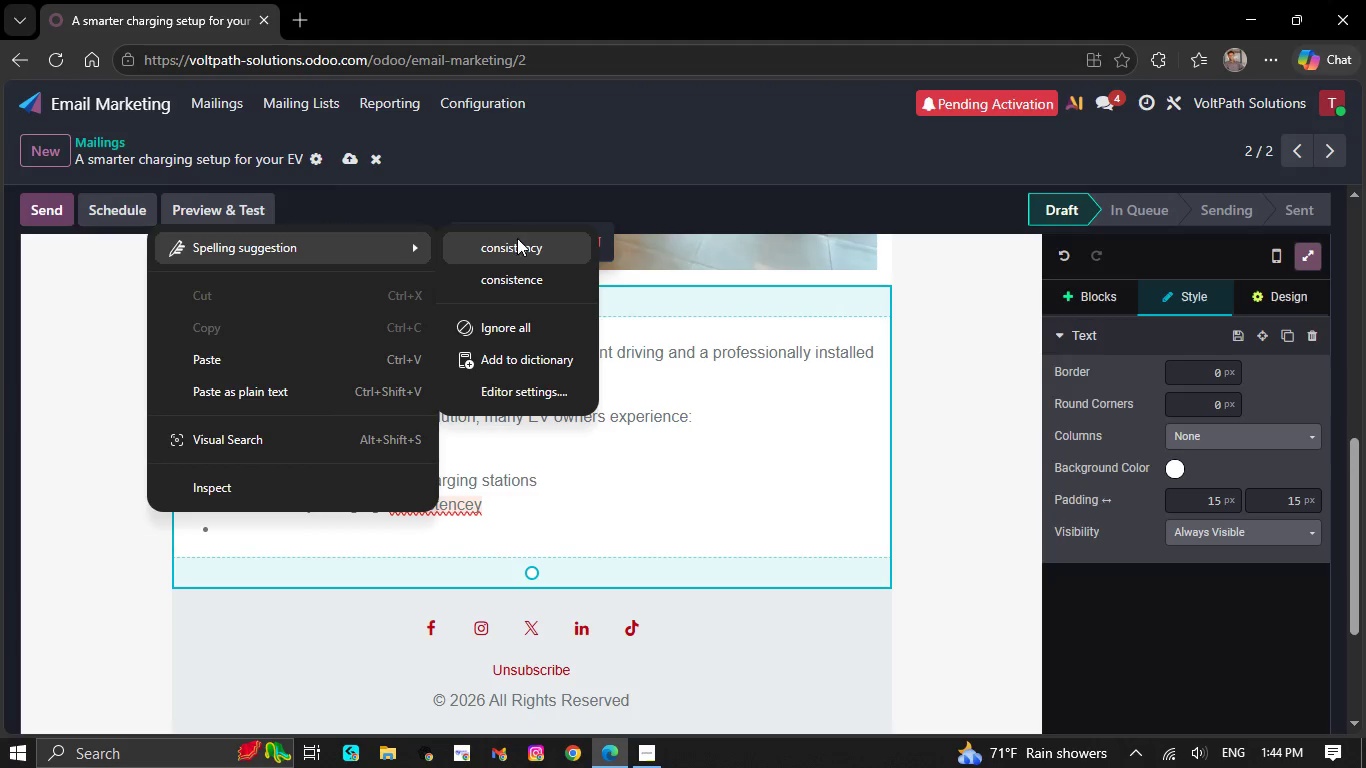 
left_click([516, 240])
 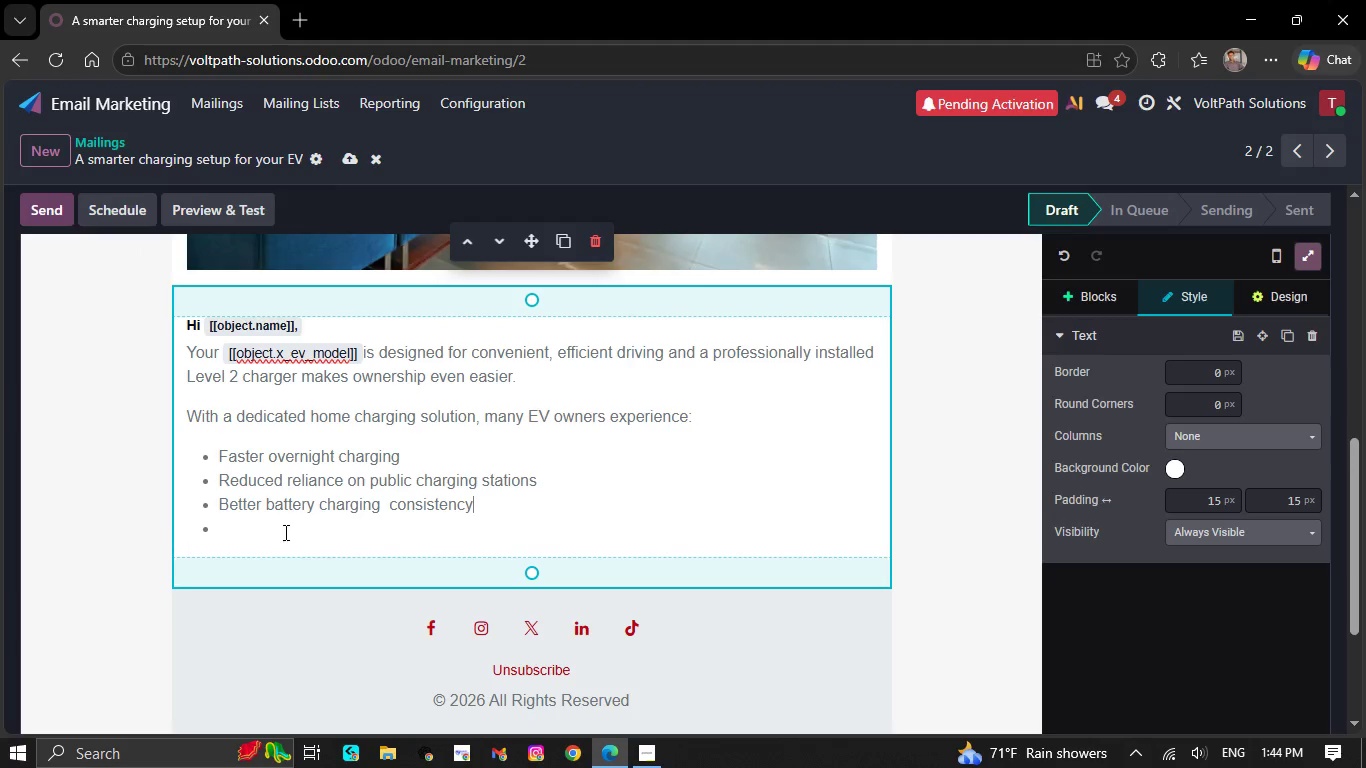 
left_click([284, 532])
 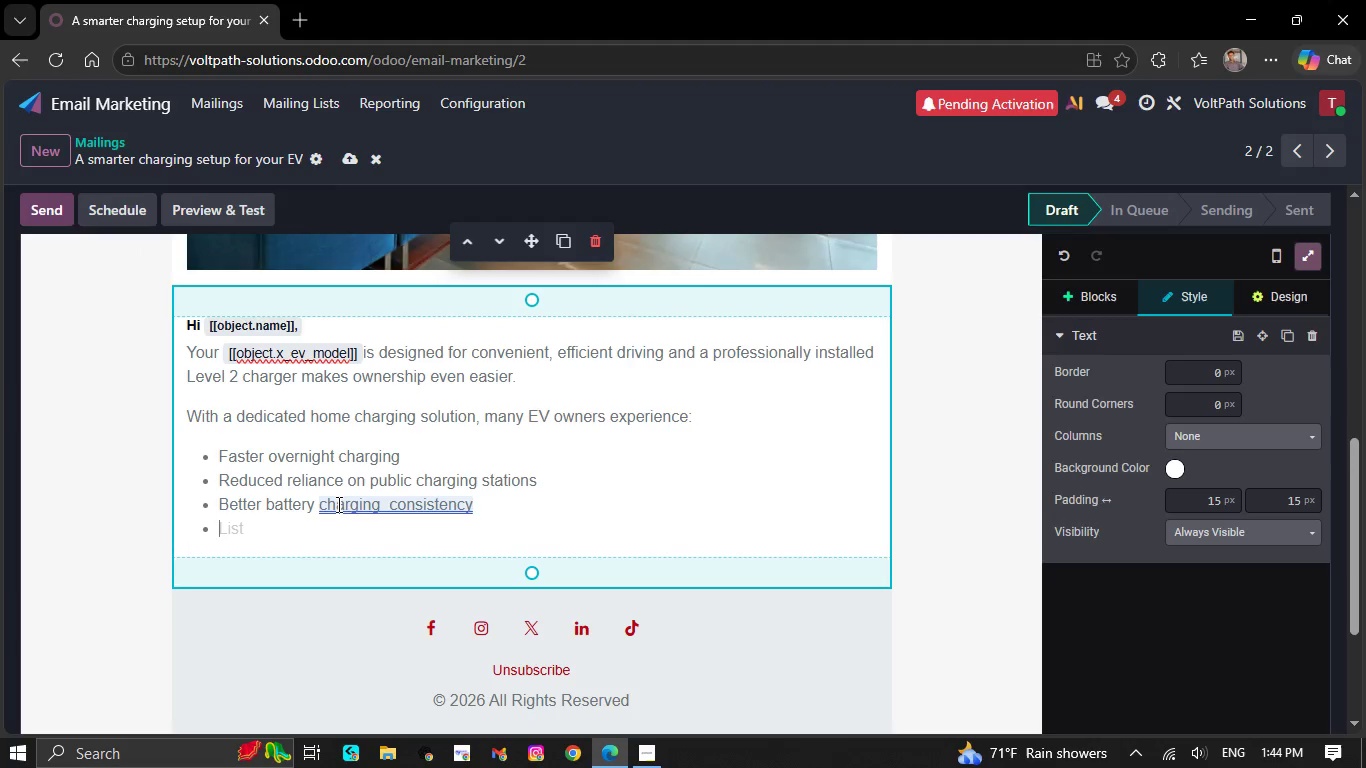 
right_click([338, 504])
 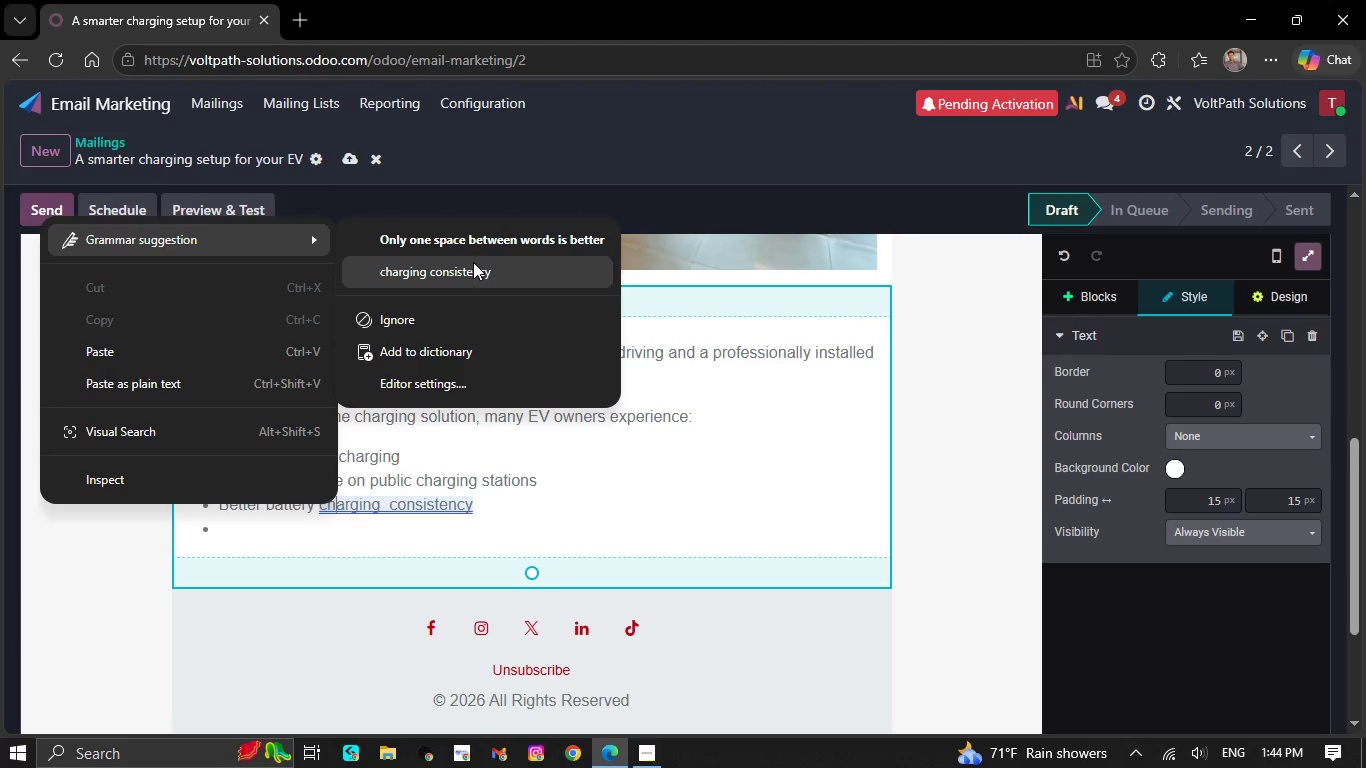 
left_click([473, 261])
 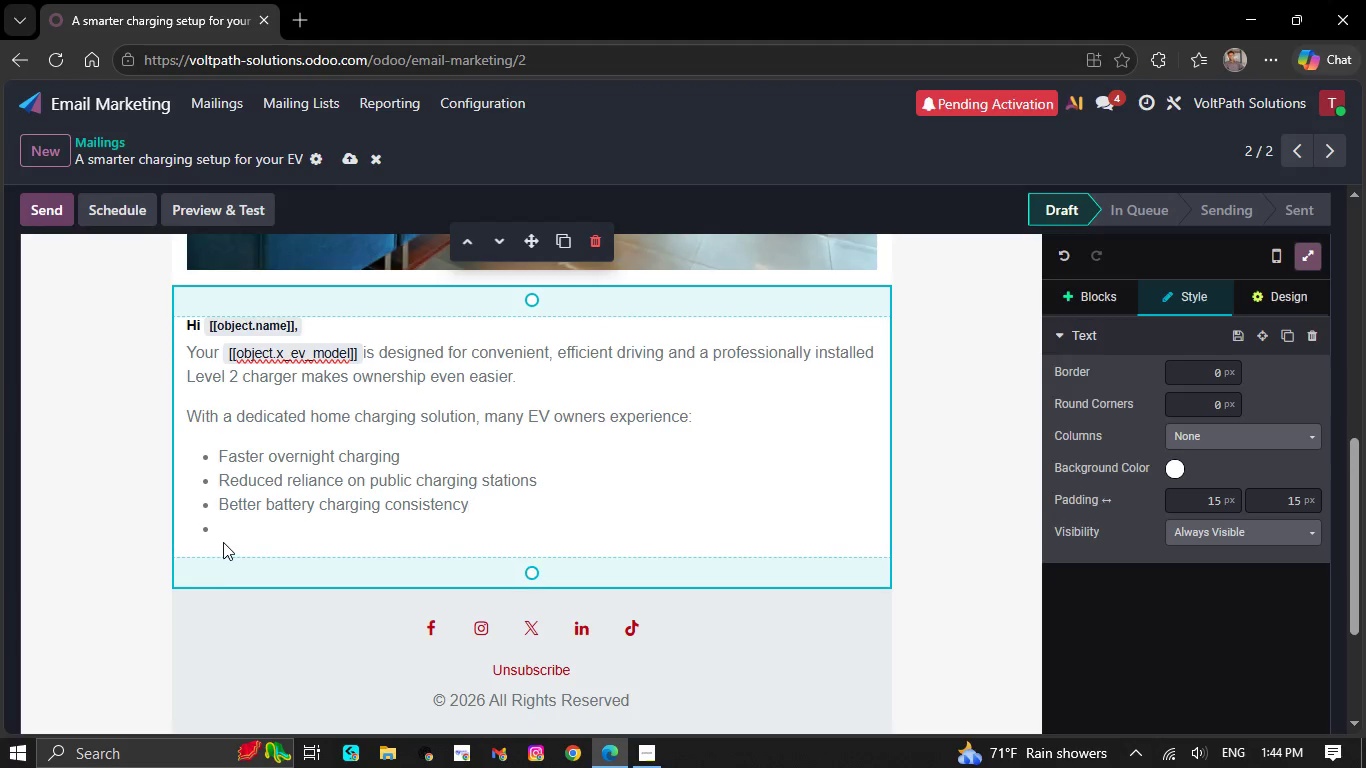 
left_click([231, 529])
 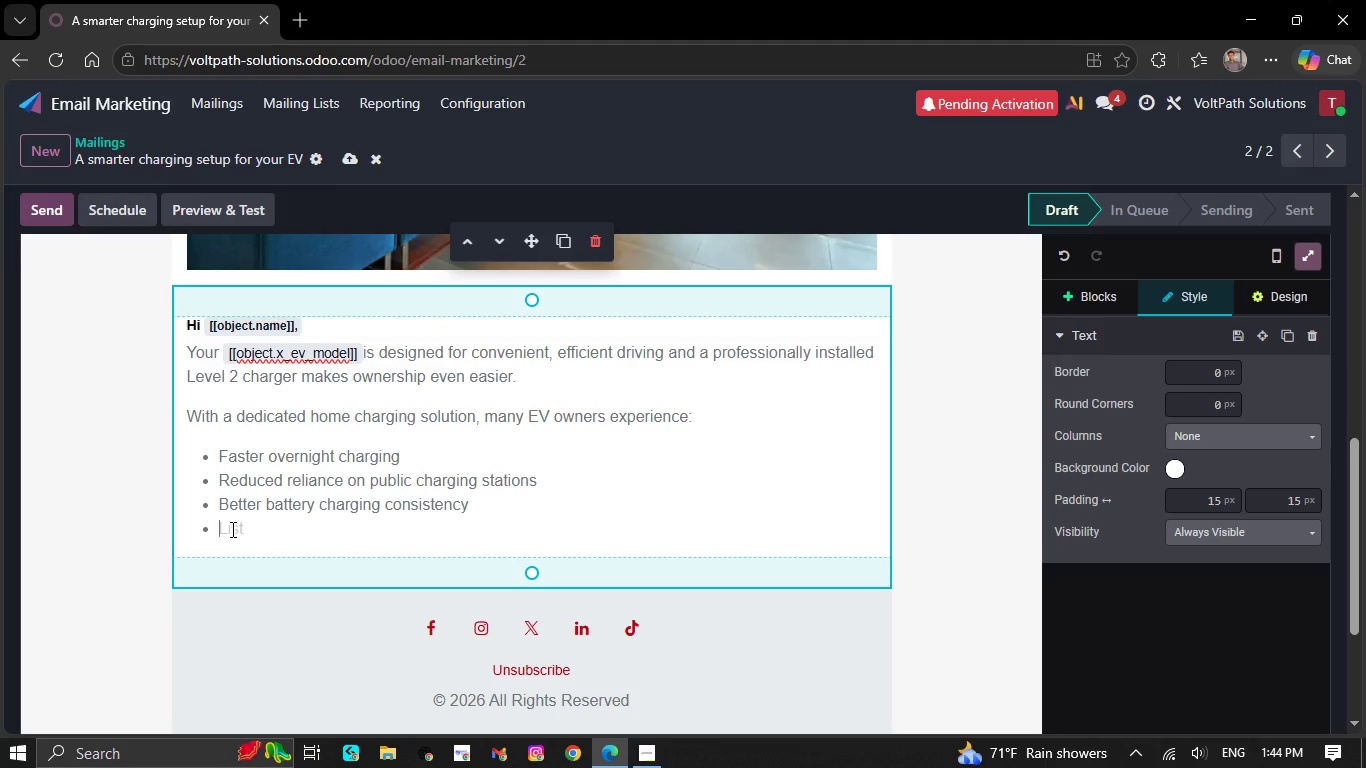 
type(Lowe)
 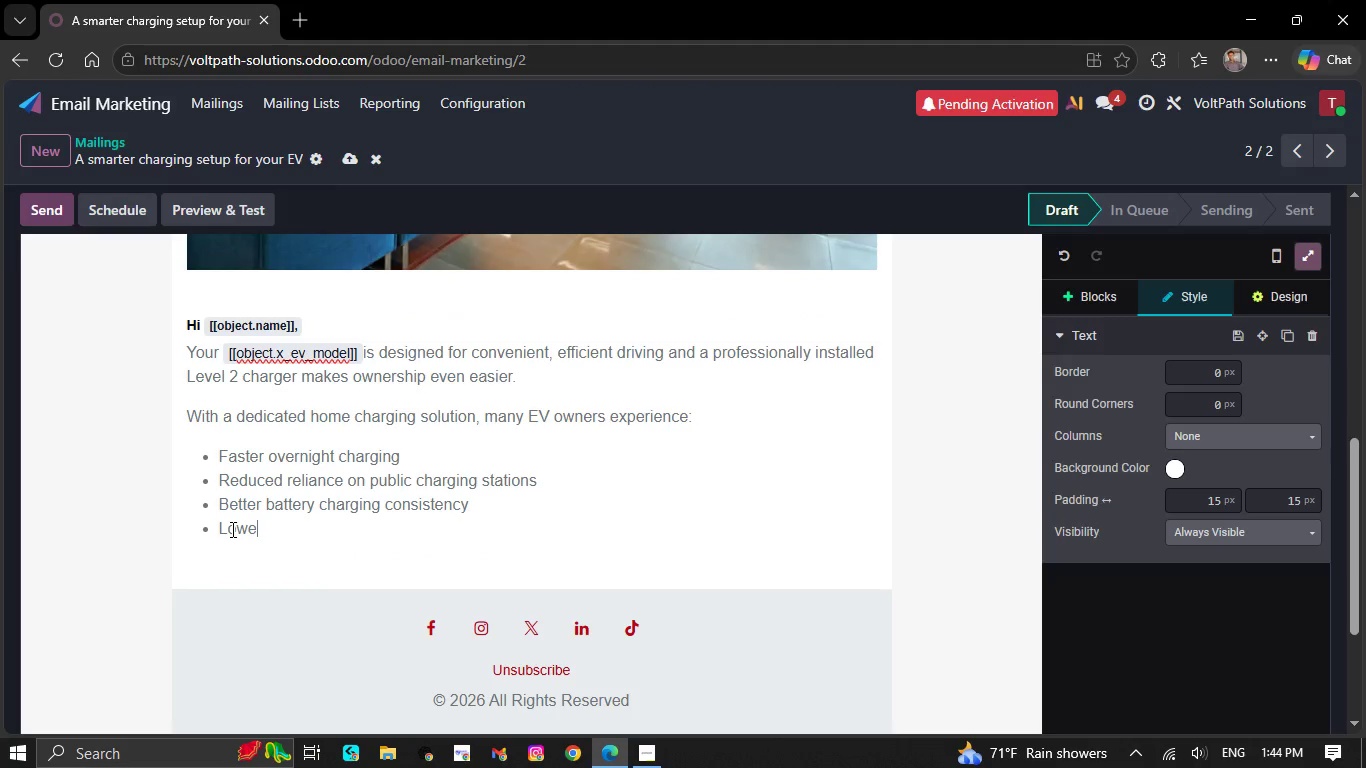 
wait(10.33)
 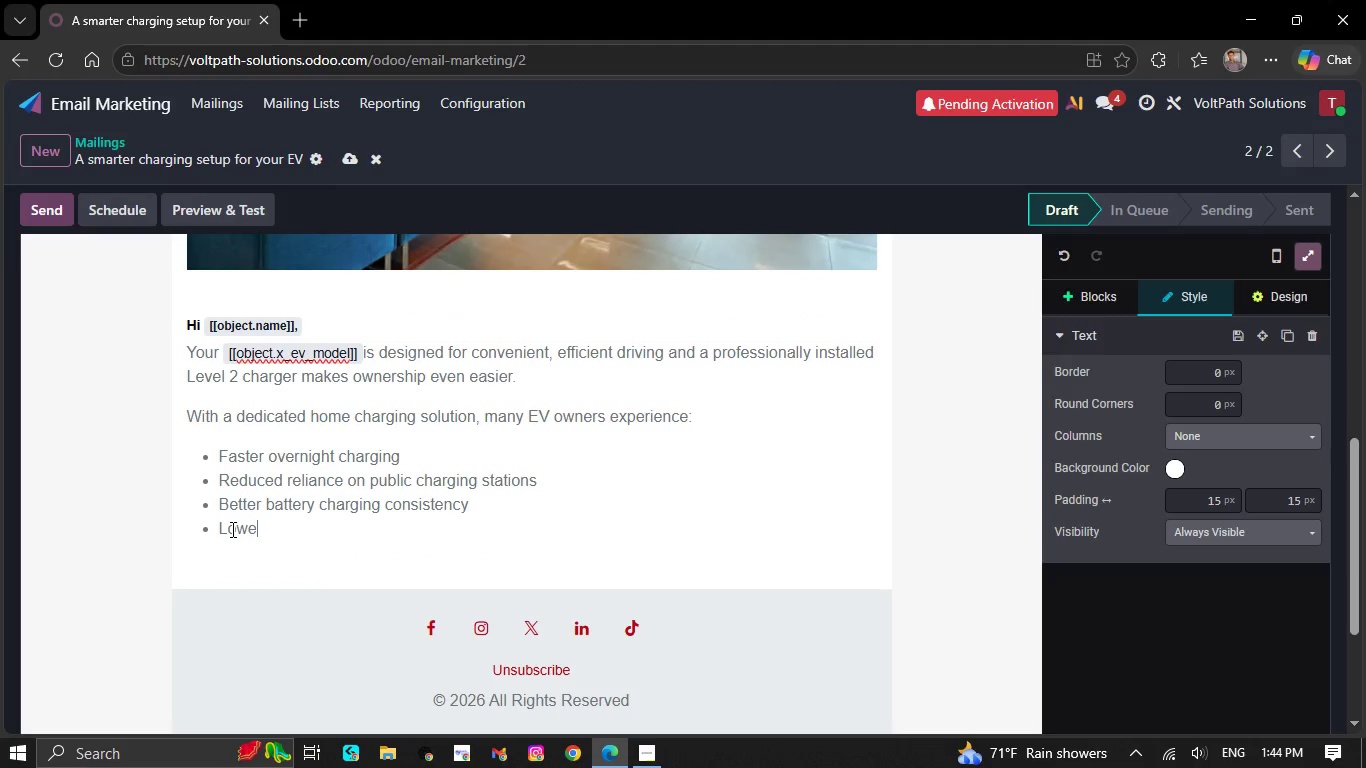 
key(R)
 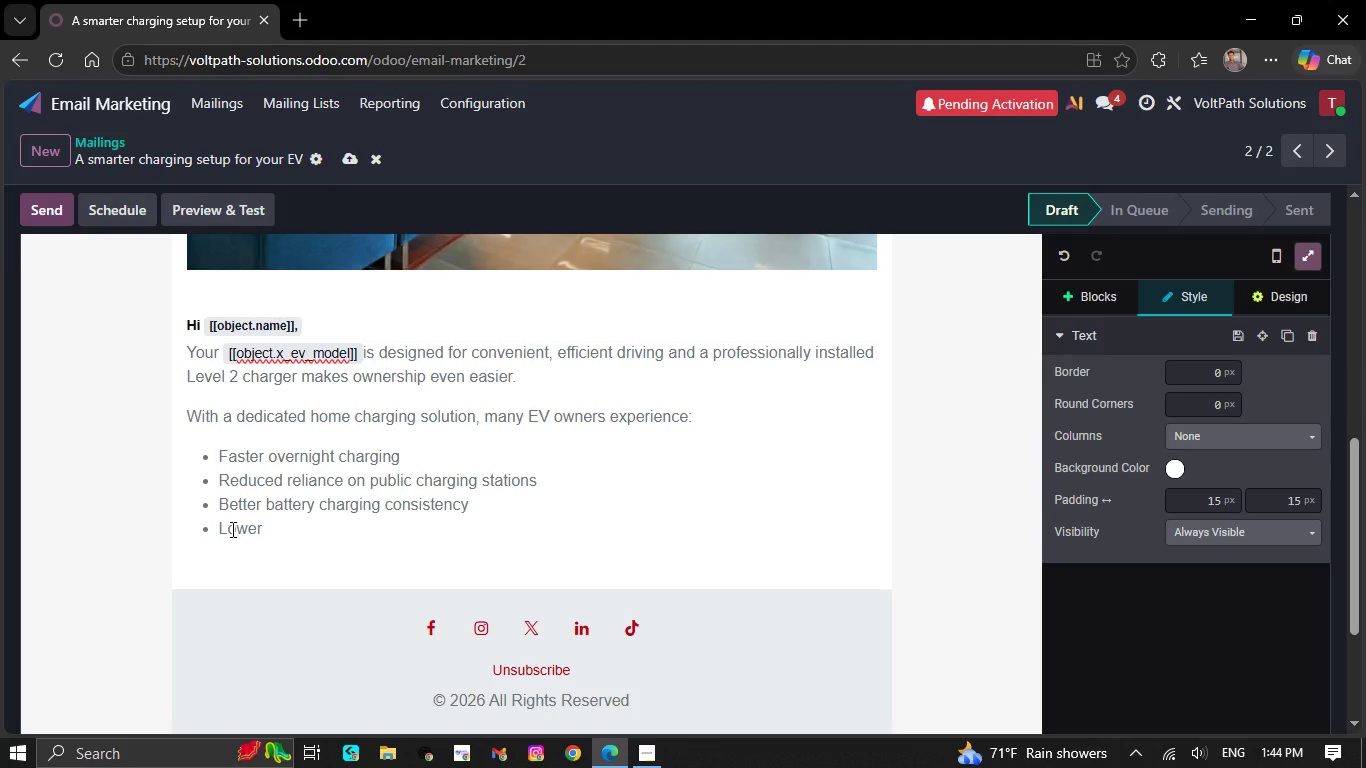 
key(Space)
 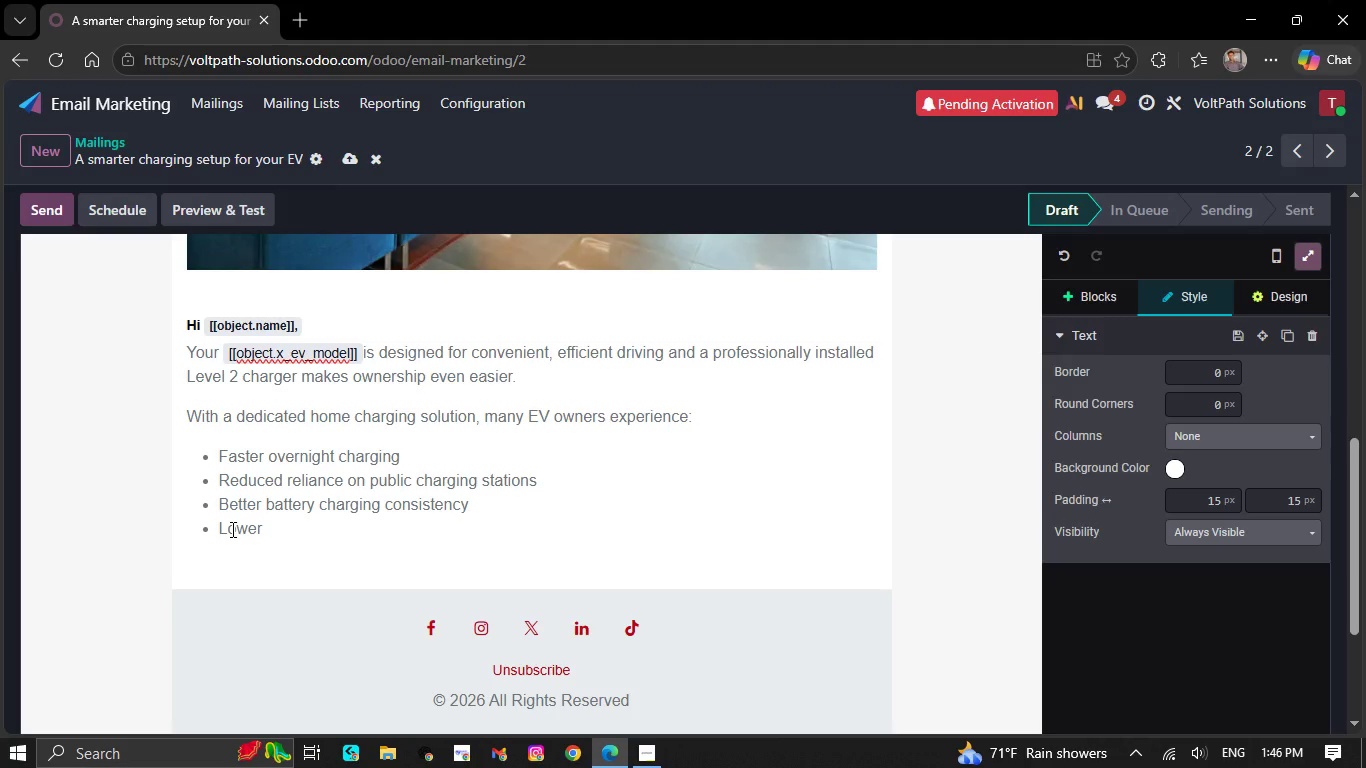 
wait(90.61)
 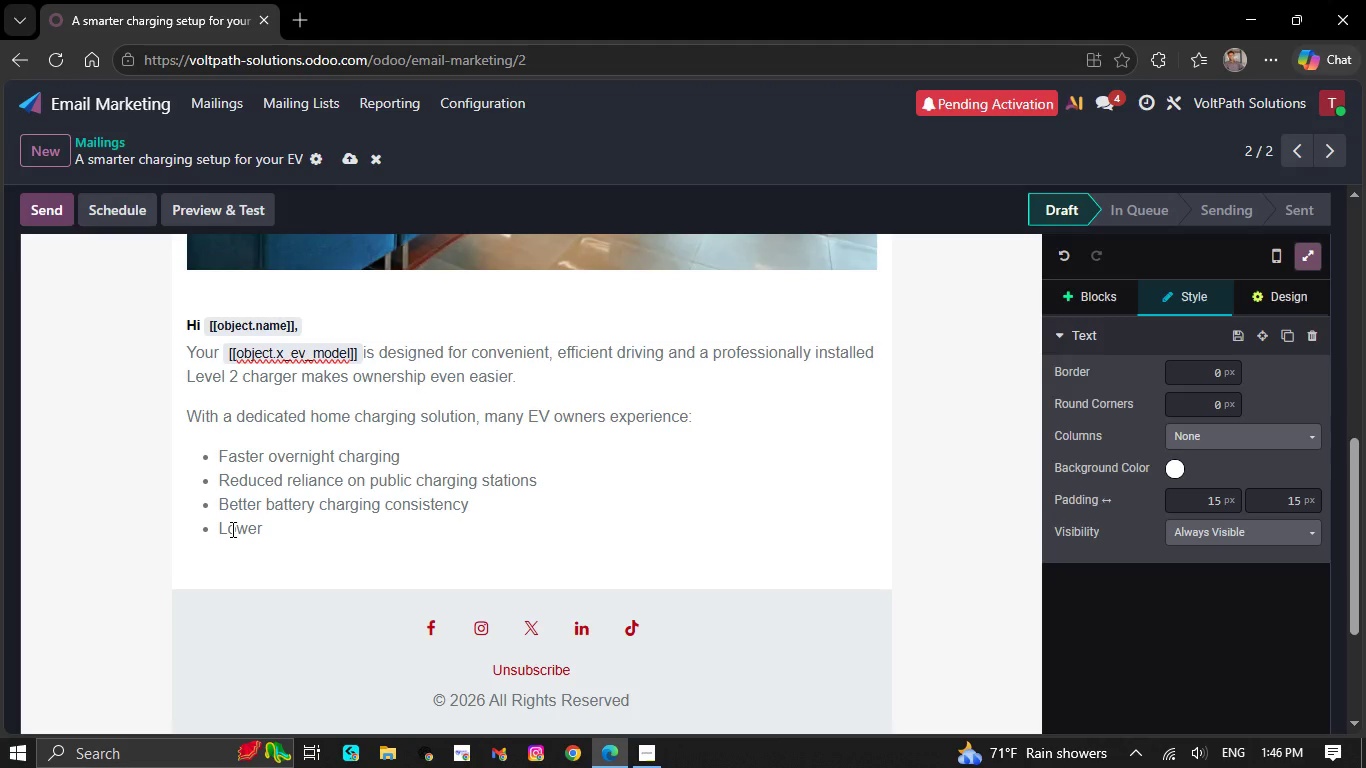 
key(Space)
 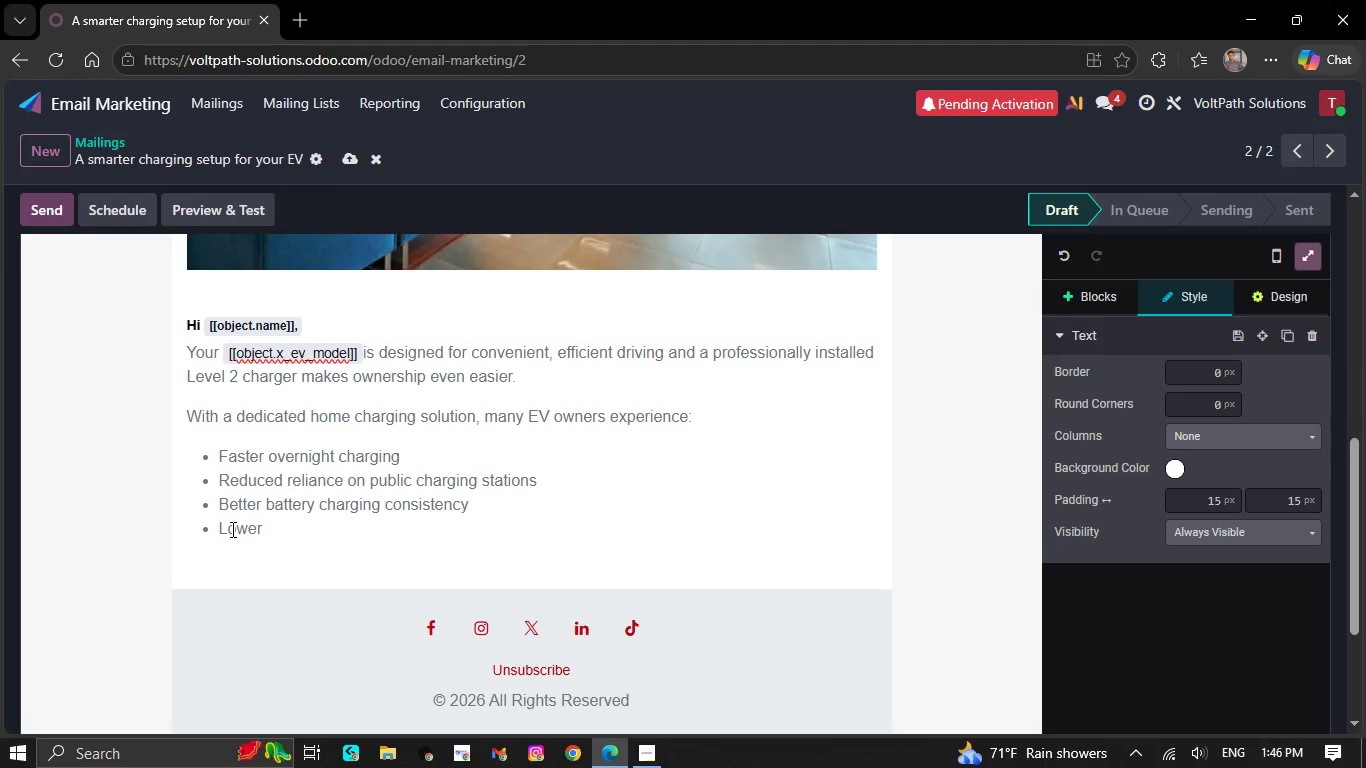 
key(Backspace)
 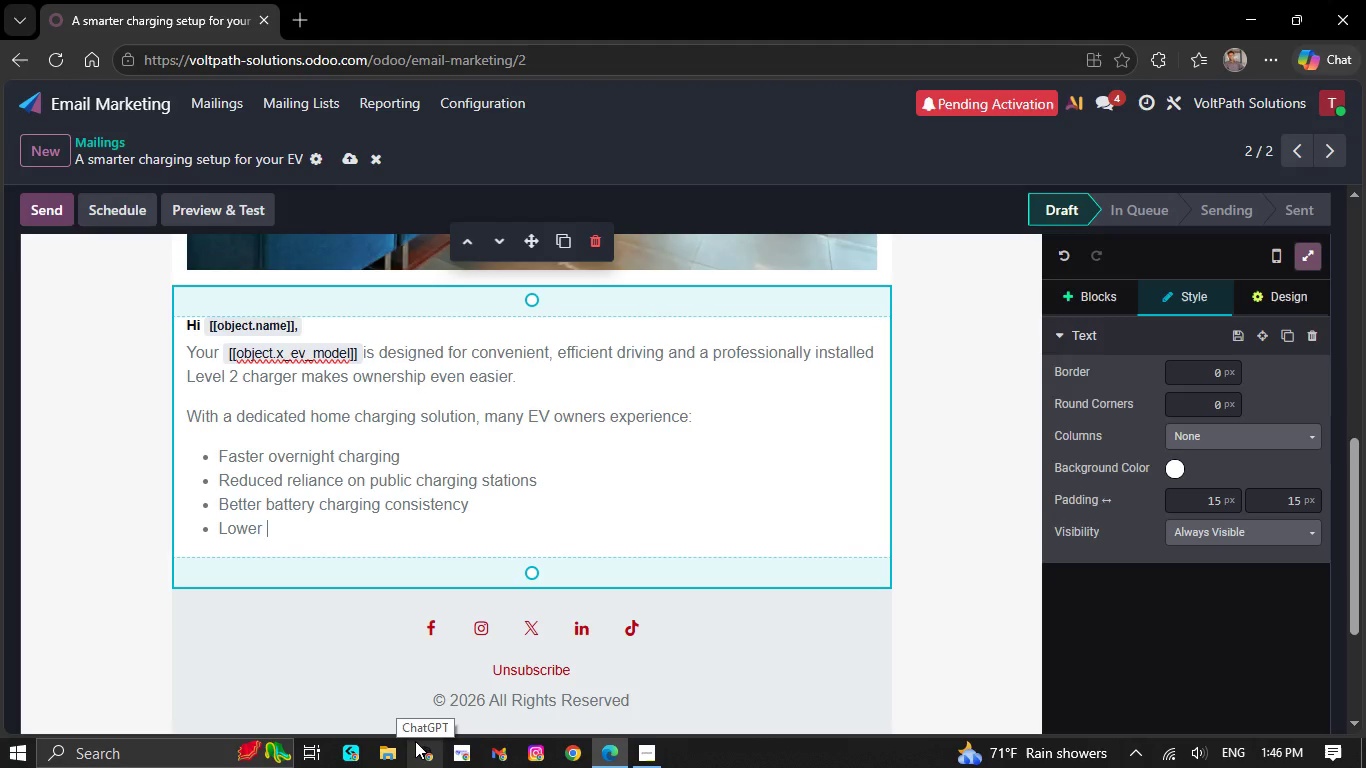 
wait(7.41)
 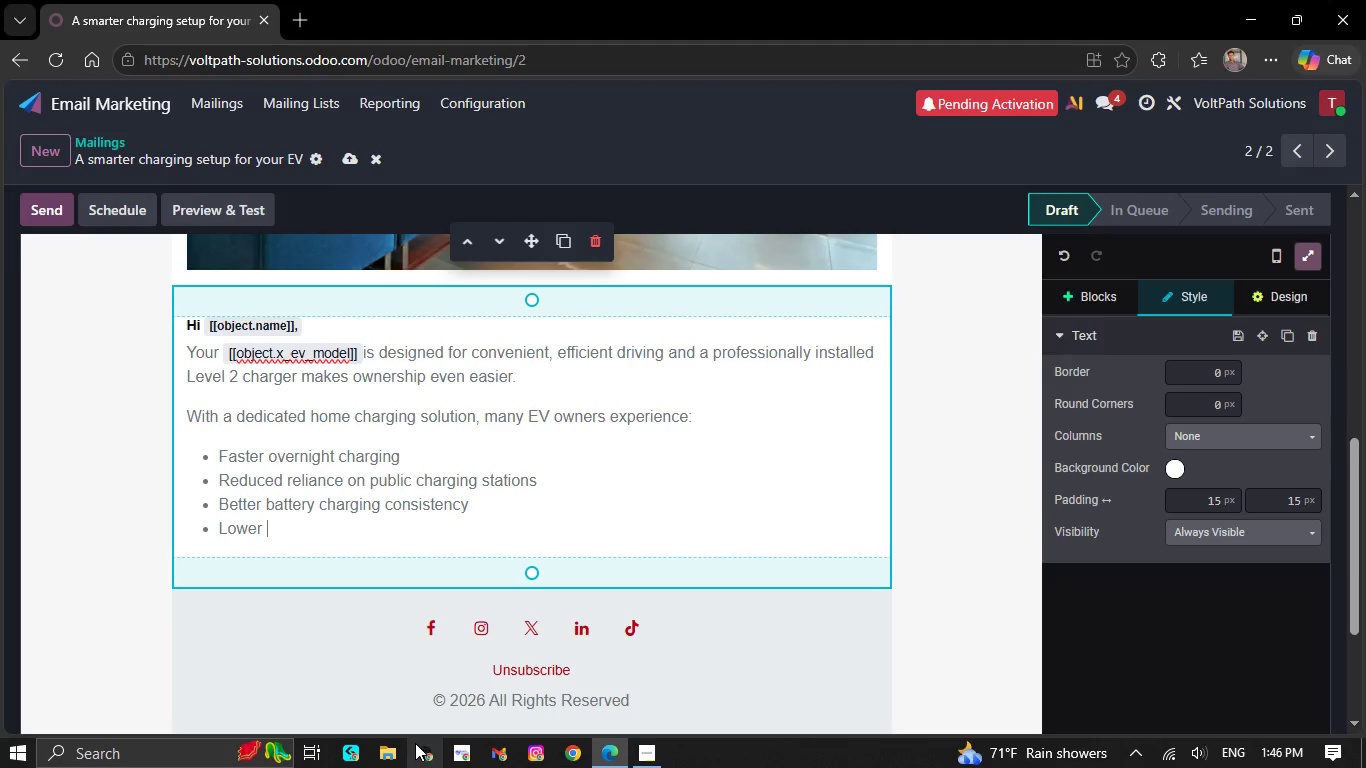 
left_click([648, 745])